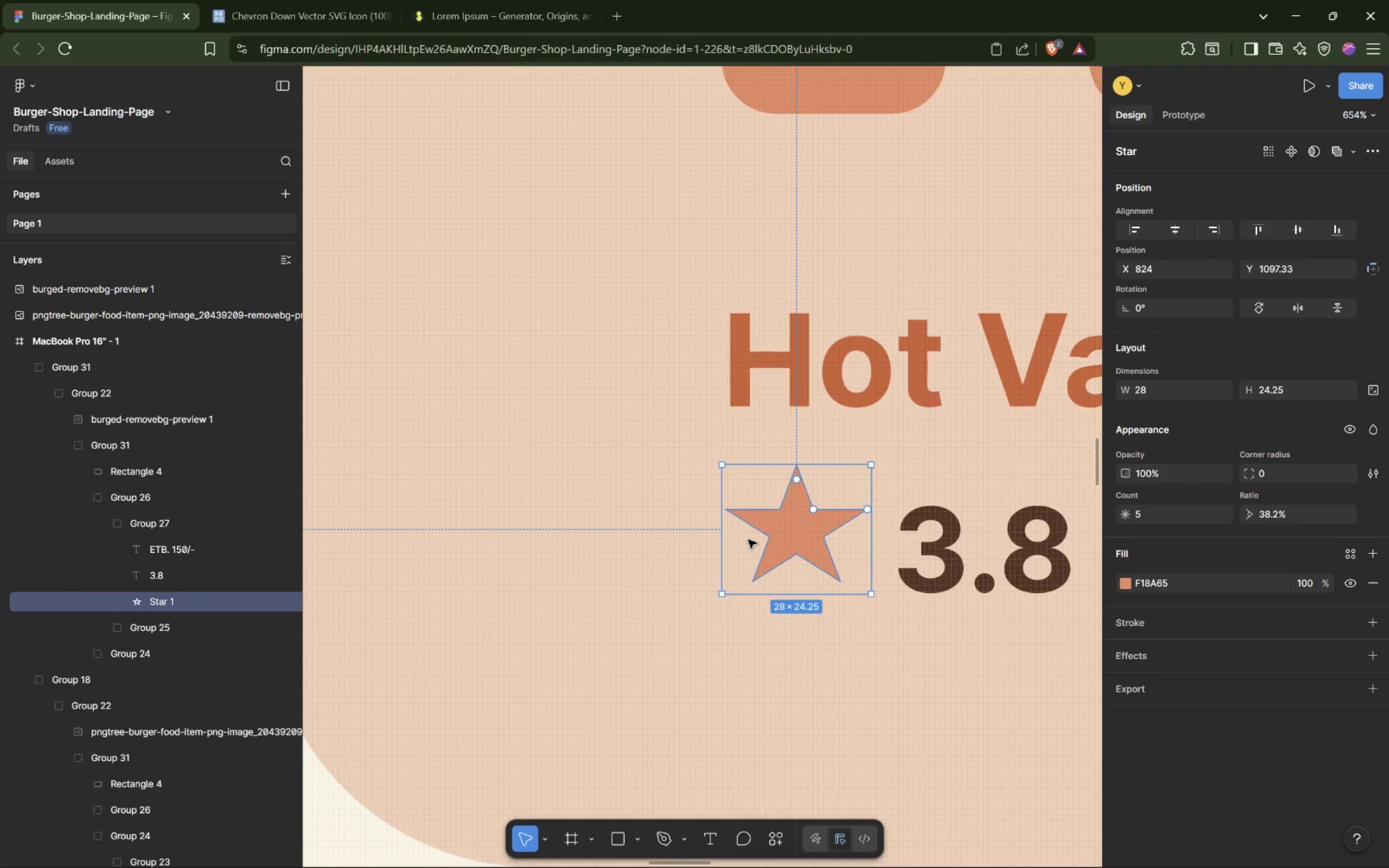 
key(Control+ControlLeft)
 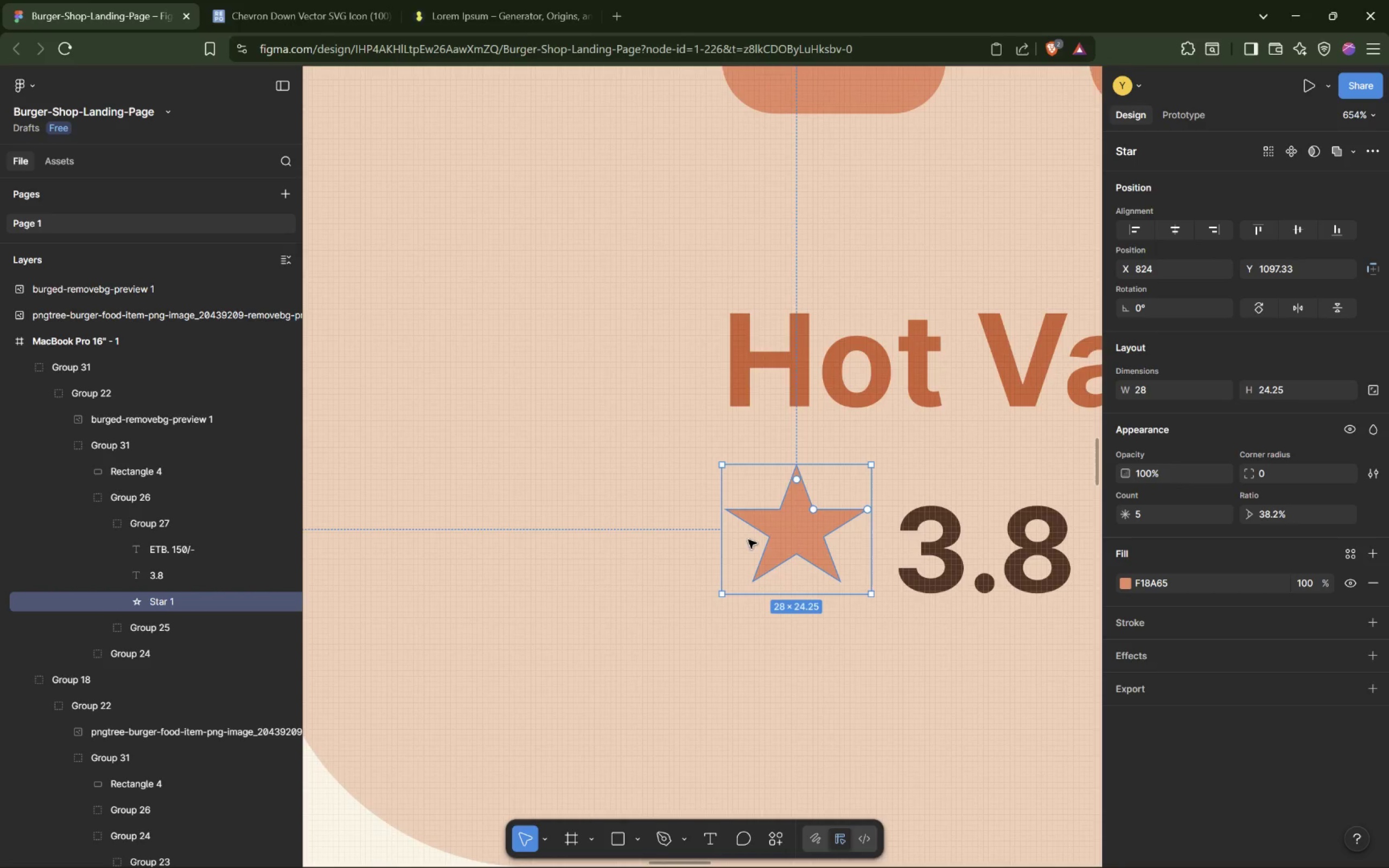 
scroll: coordinate [748, 540], scroll_direction: up, amount: 21.0
 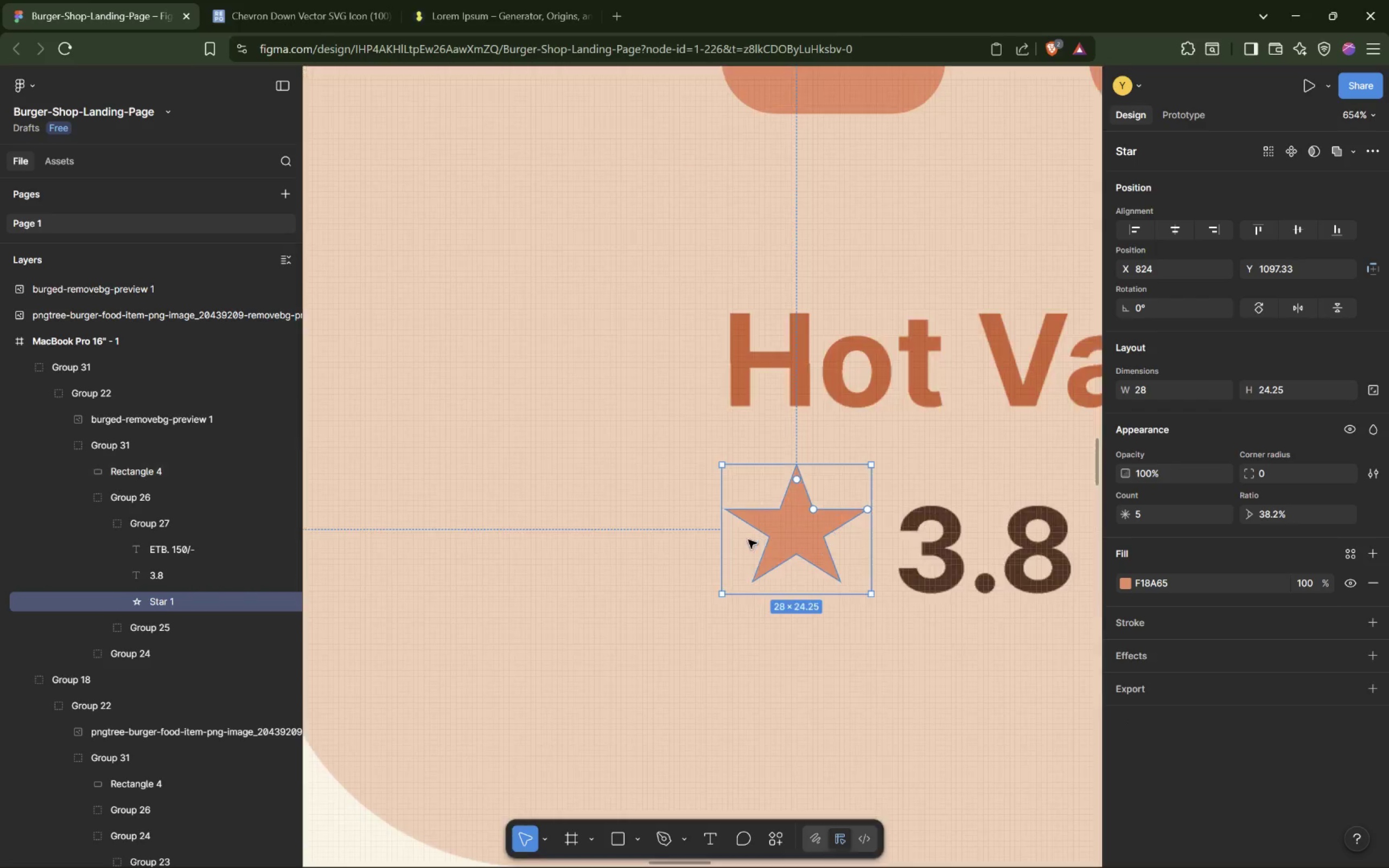 
left_click_drag(start_coordinate=[795, 529], to_coordinate=[798, 545])
 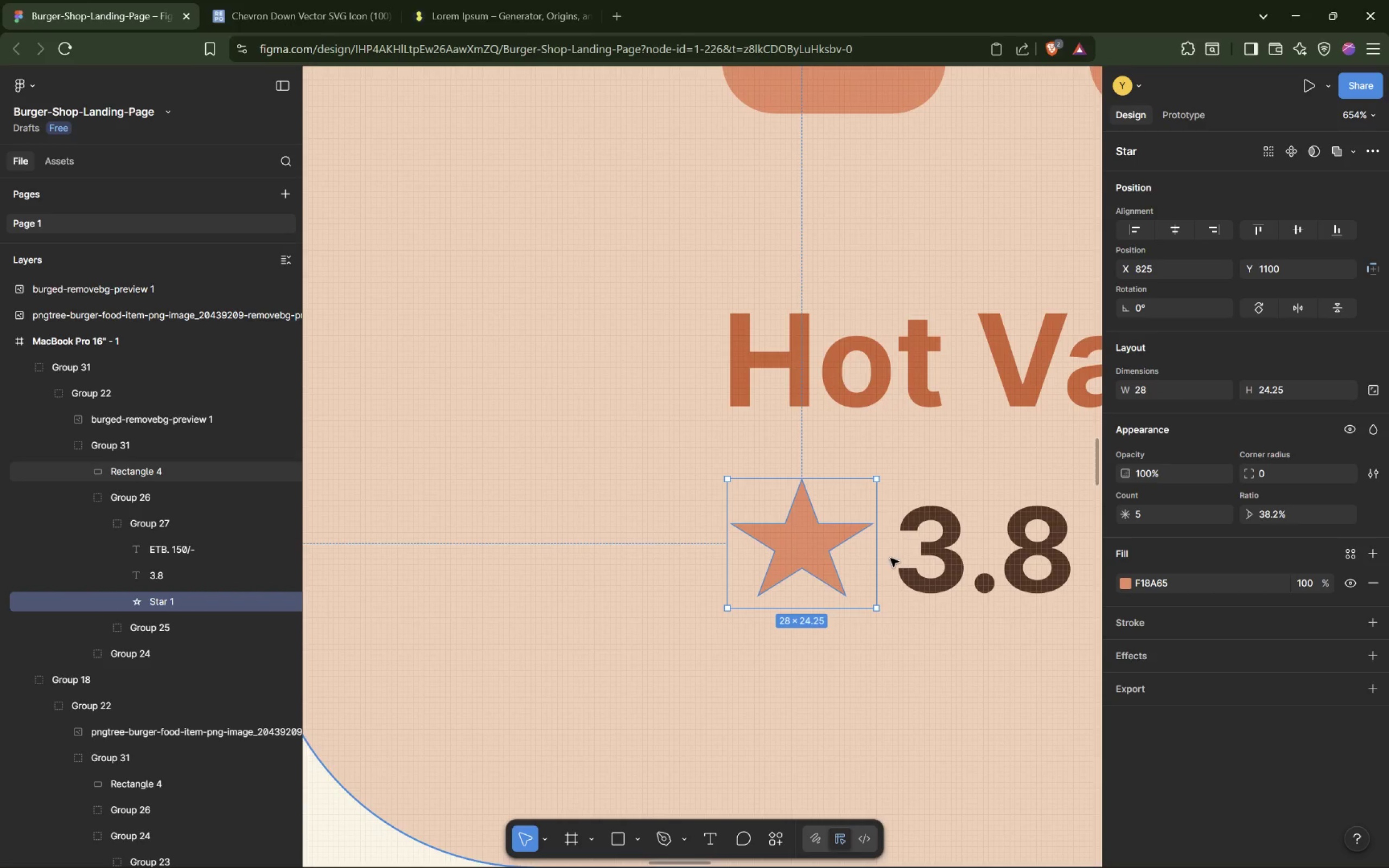 
hold_key(key=ShiftLeft, duration=1.53)
 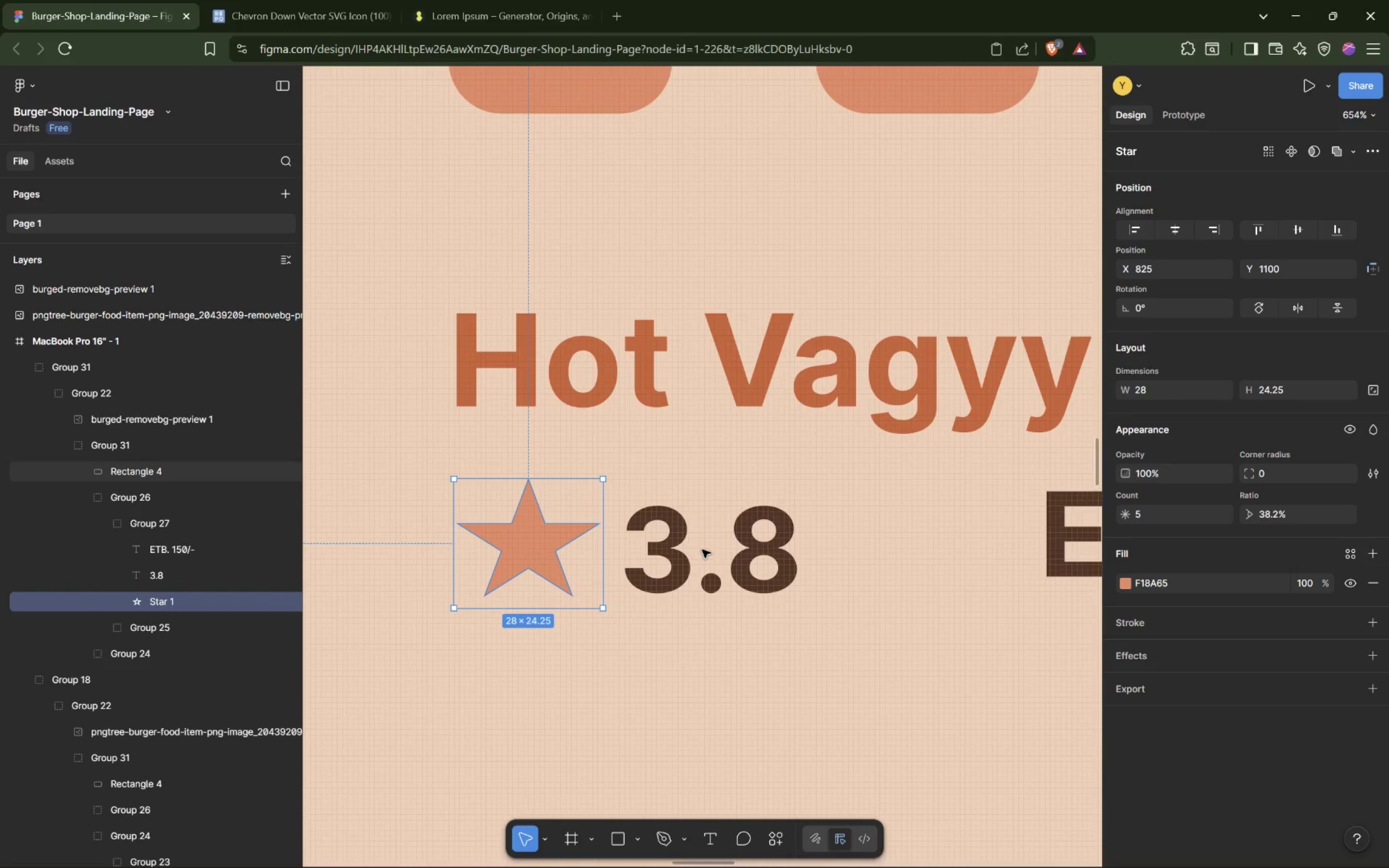 
hold_key(key=ShiftLeft, duration=0.77)
 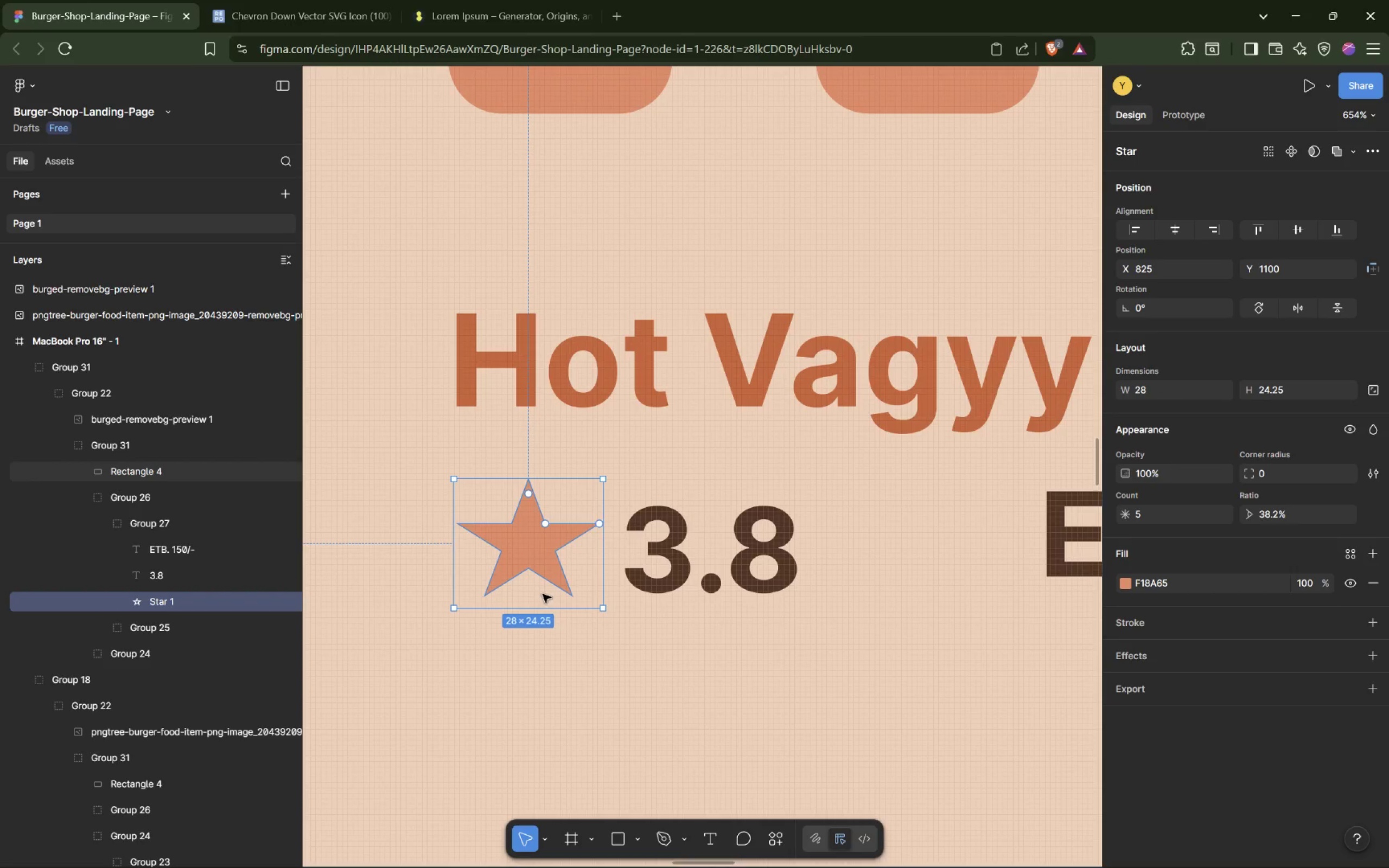 
scroll: coordinate [729, 554], scroll_direction: down, amount: 13.0
 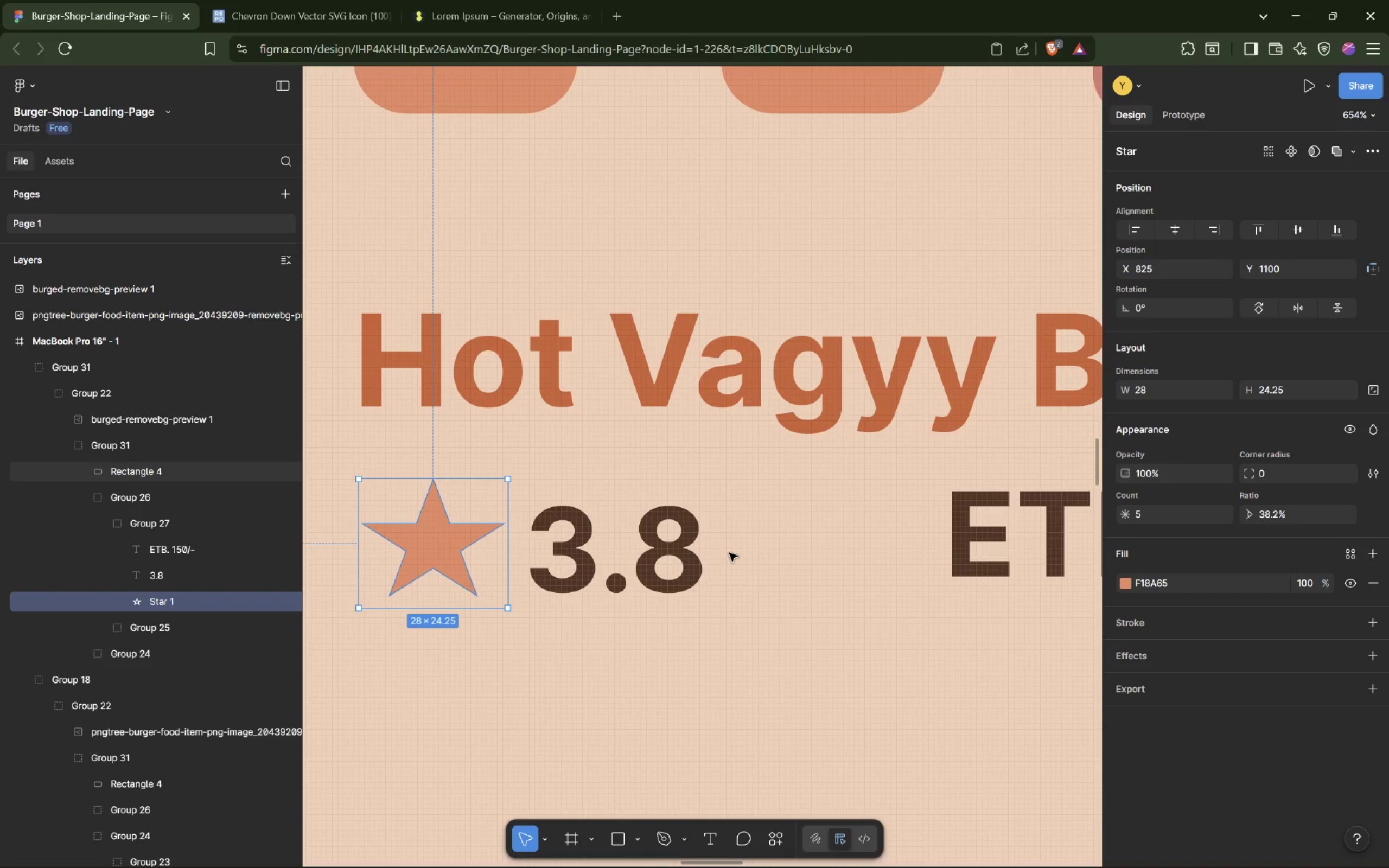 
scroll: coordinate [702, 550], scroll_direction: up, amount: 3.0
 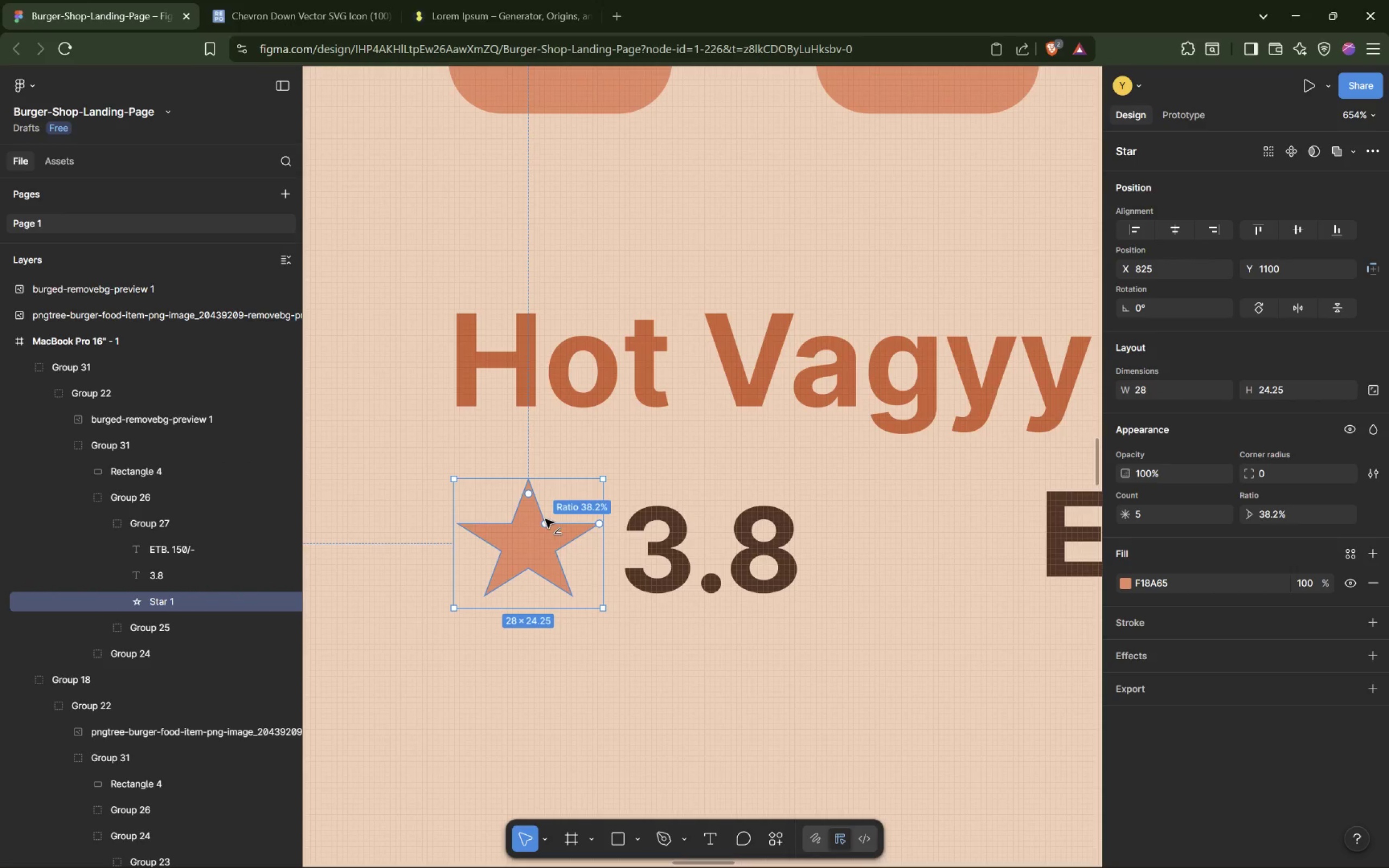 
left_click_drag(start_coordinate=[546, 527], to_coordinate=[555, 534])
 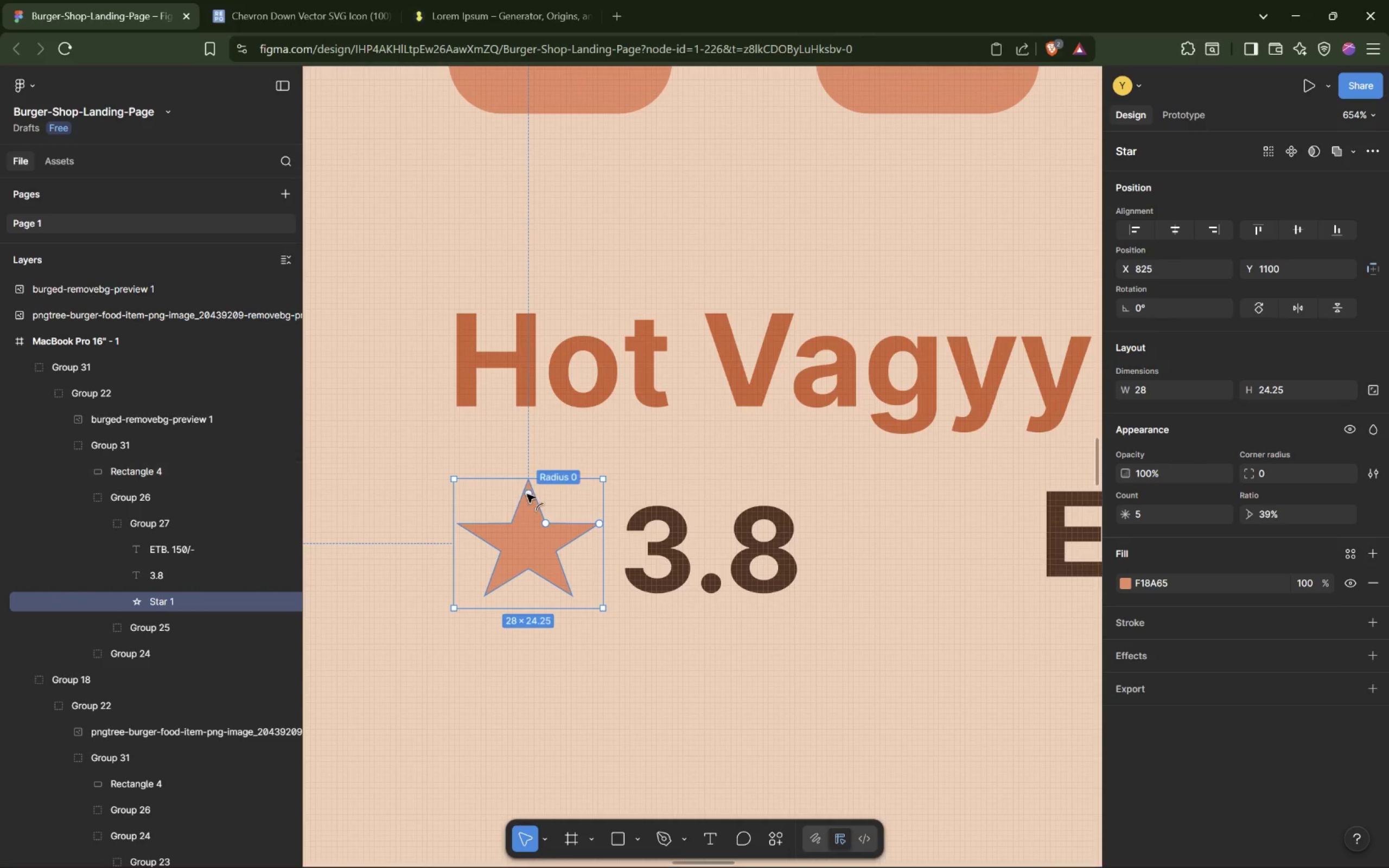 
left_click_drag(start_coordinate=[529, 495], to_coordinate=[534, 497])
 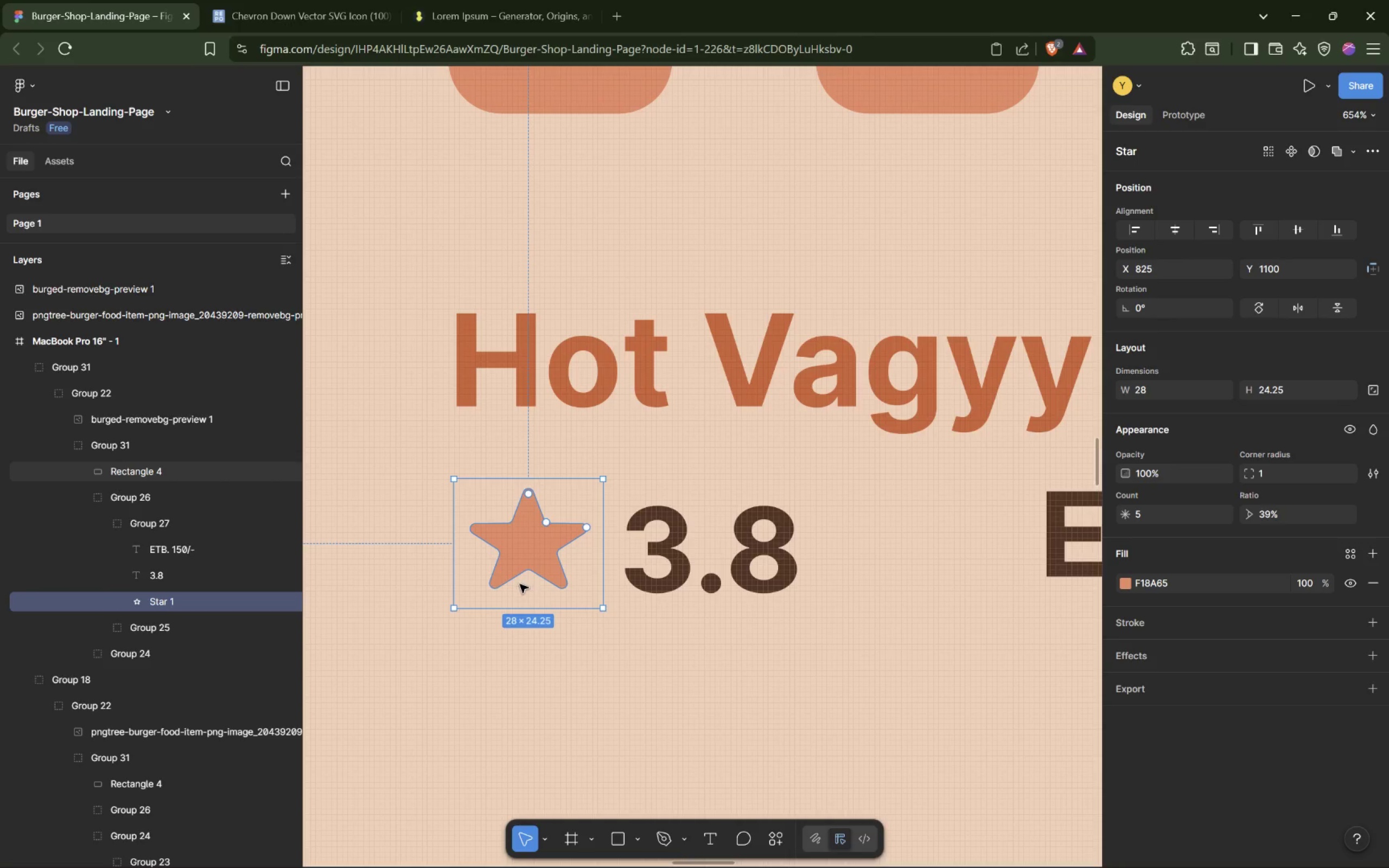 
hold_key(key=ShiftLeft, duration=1.07)
 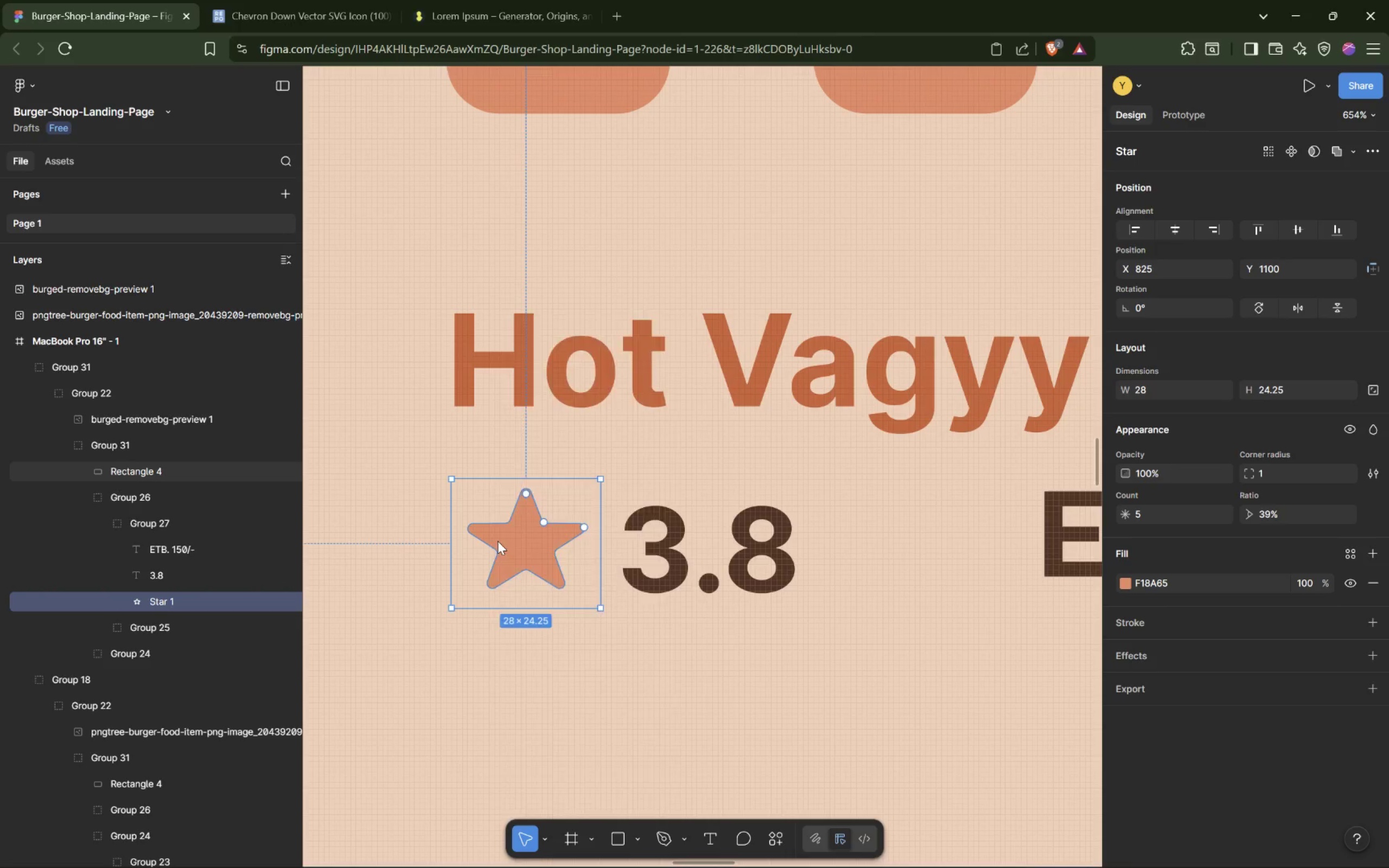 
right_click([498, 541])
 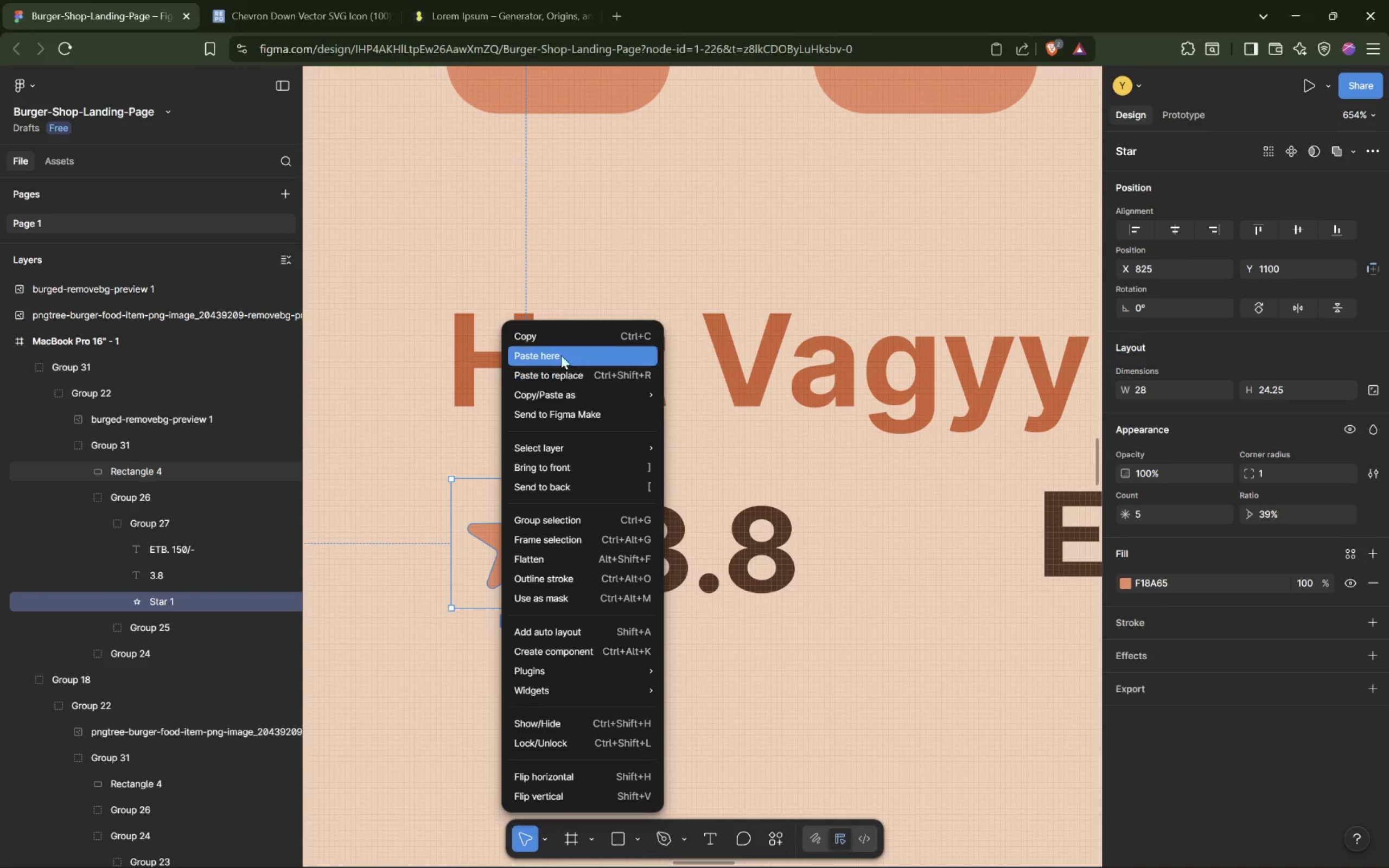 
scroll: coordinate [518, 583], scroll_direction: up, amount: 2.0
 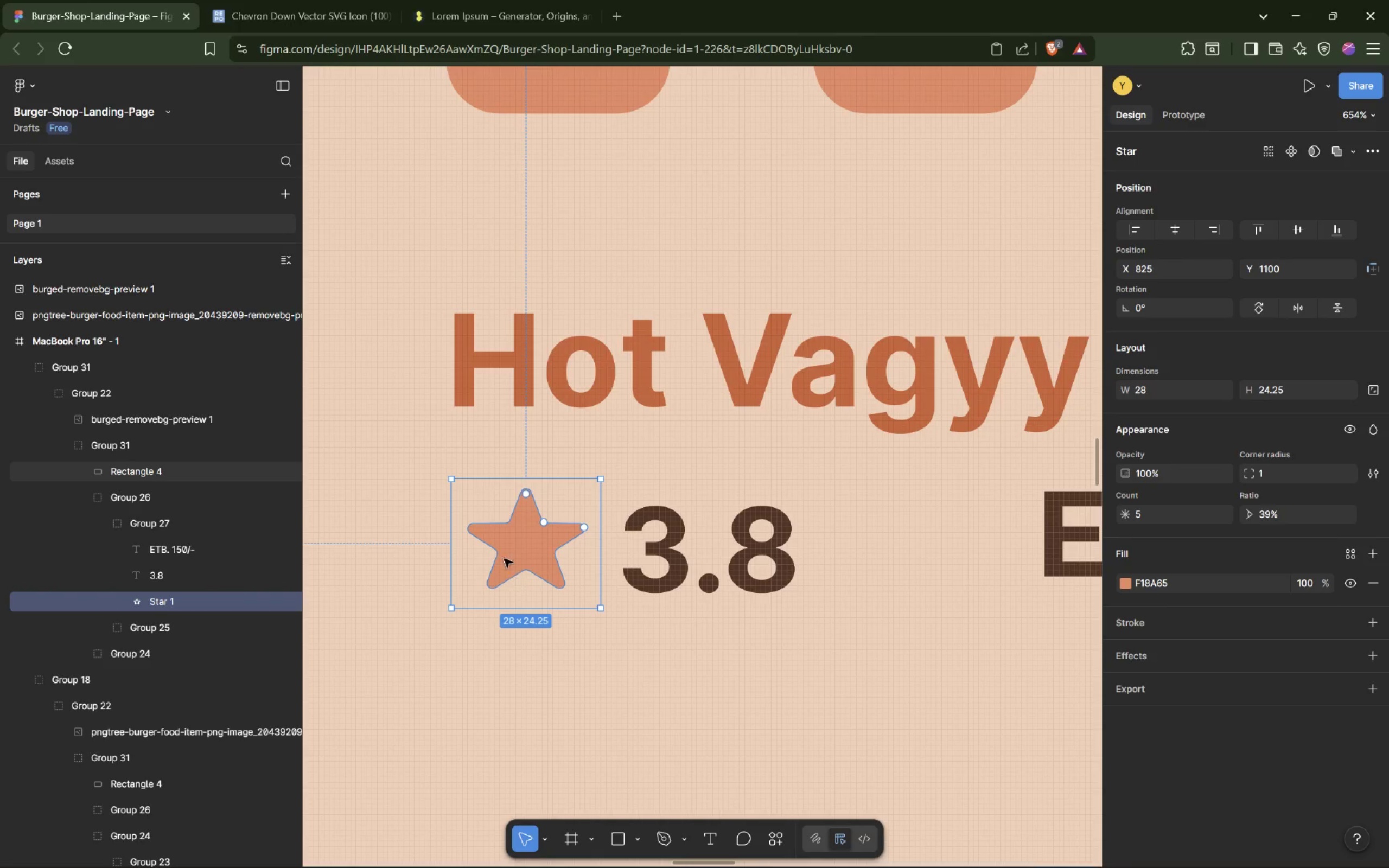 
left_click([561, 343])
 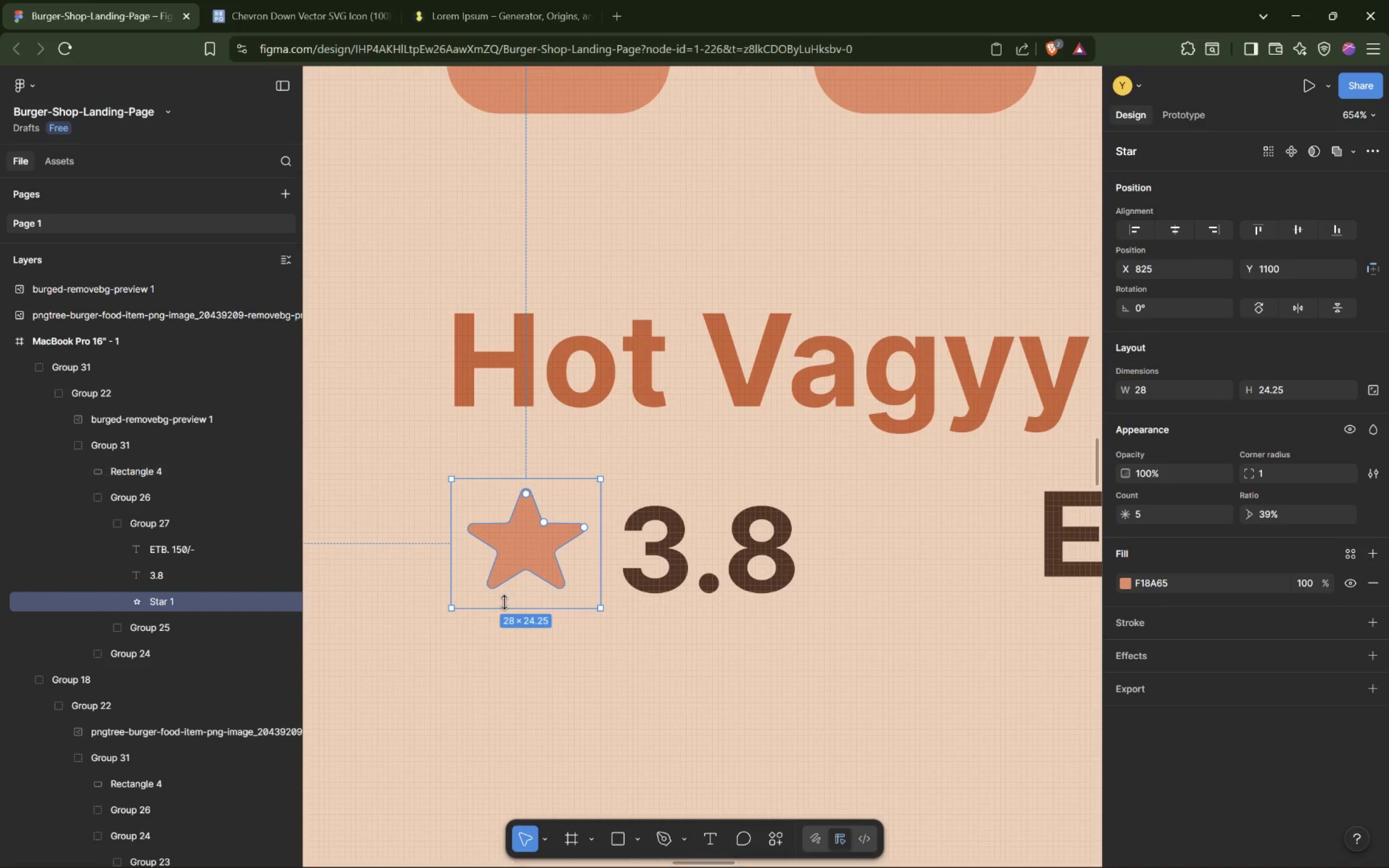 
hold_key(key=ShiftLeft, duration=1.52)
hold_key(key=ShiftLeft, duration=1.52)
hold_key(key=ShiftLeft, duration=1.41)
scroll: coordinate [500, 584], scroll_direction: up, amount: 53.0
 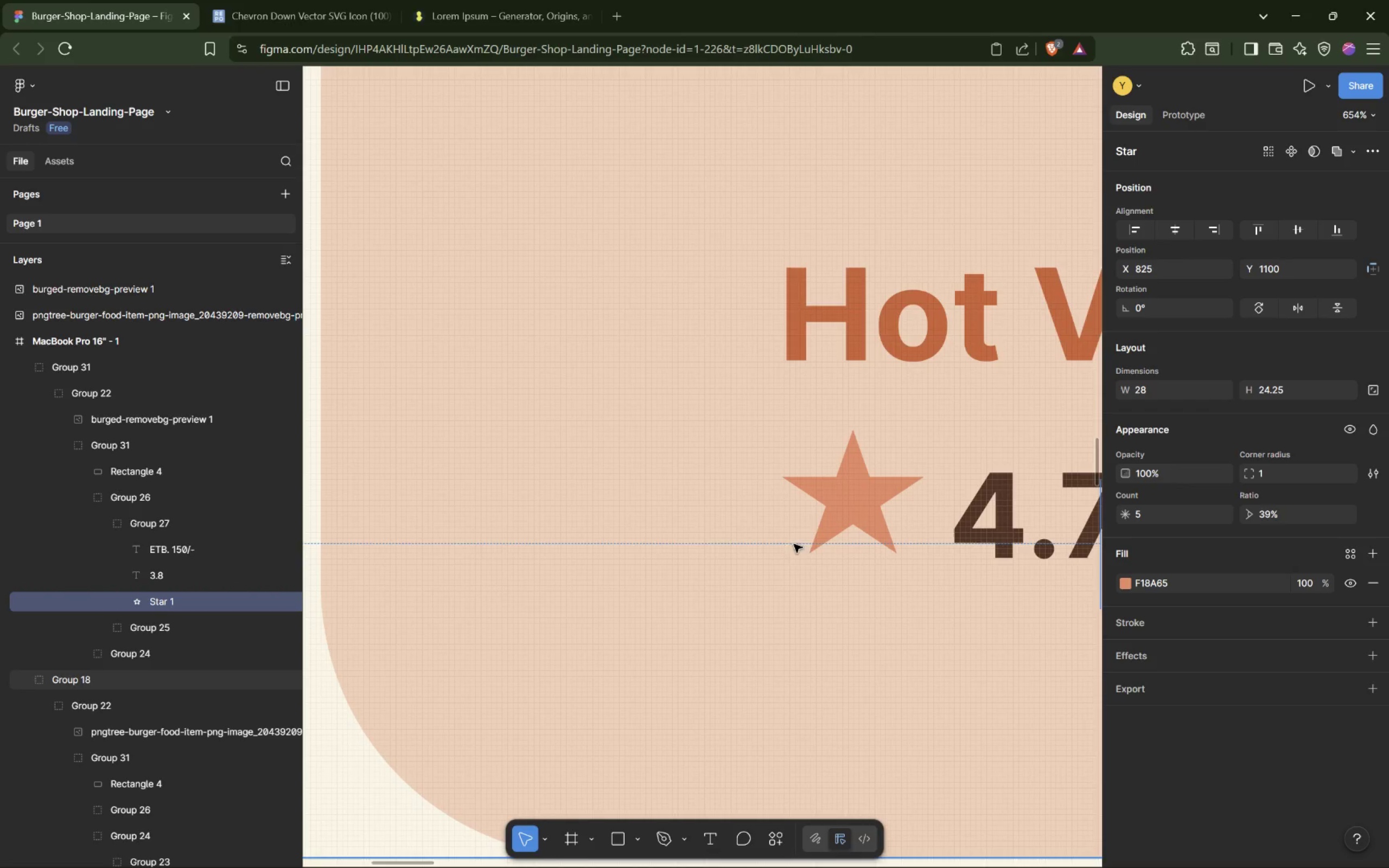 
scroll: coordinate [826, 547], scroll_direction: down, amount: 4.0
 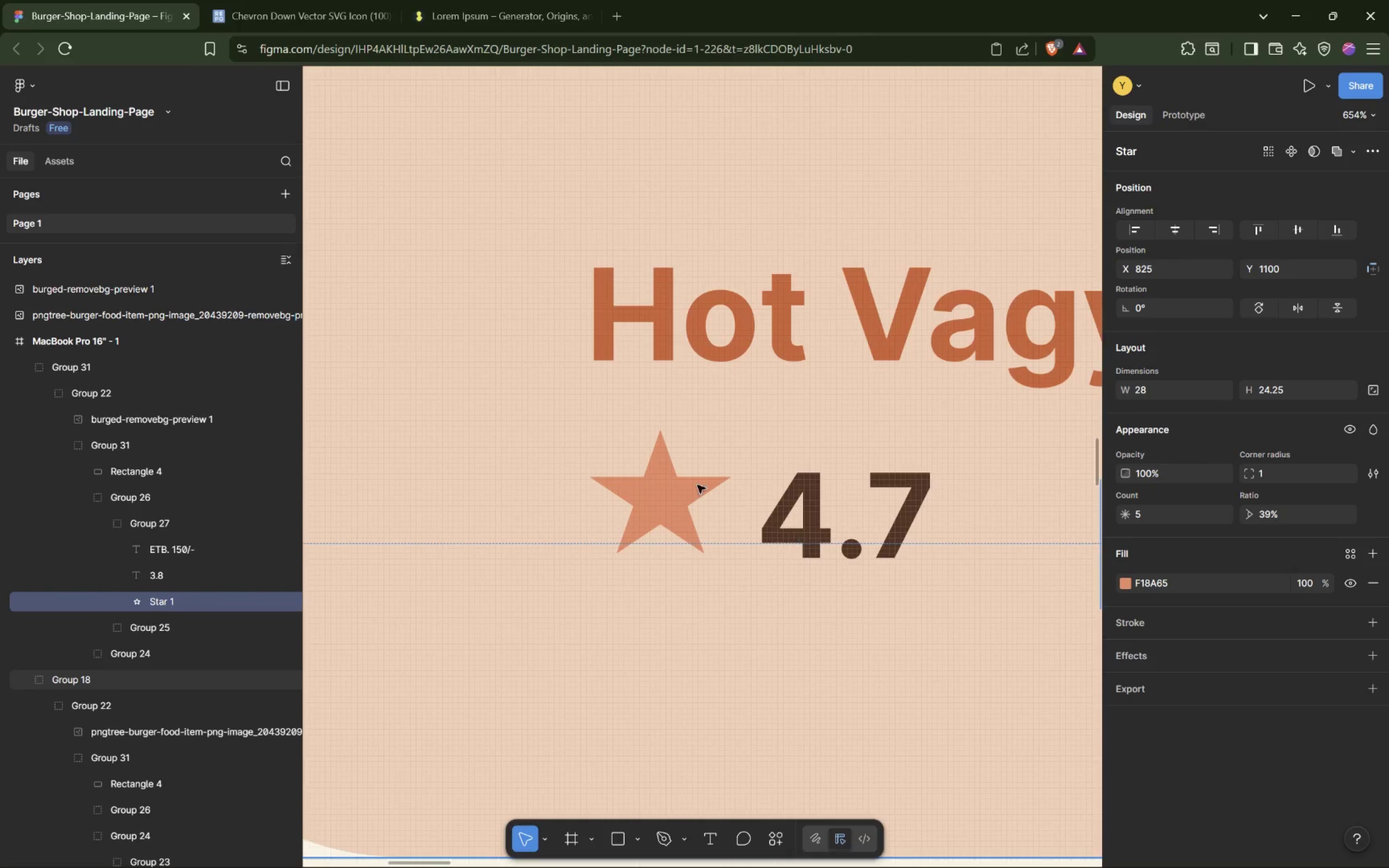 
left_click([651, 489])
 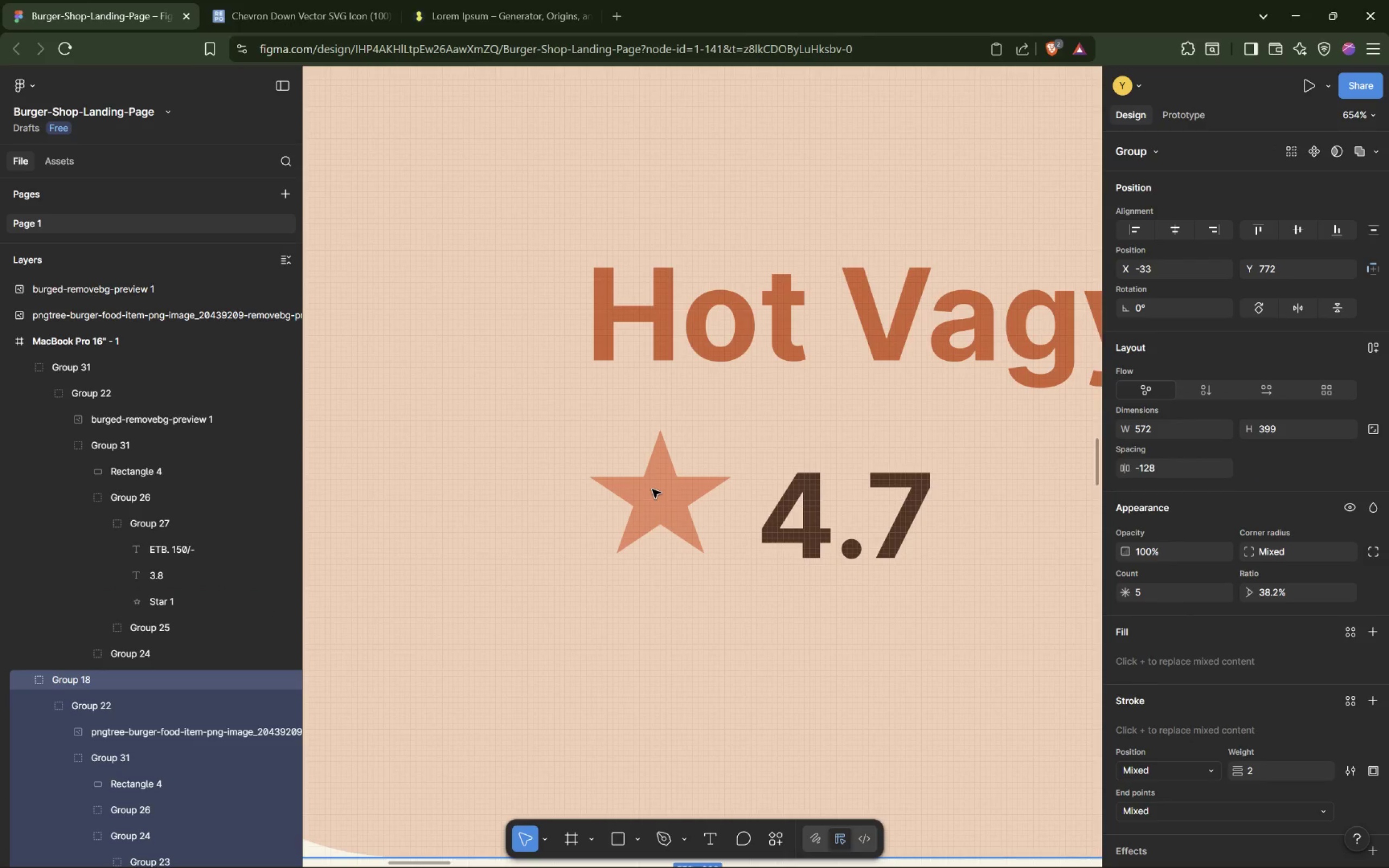 
left_click([658, 500])
 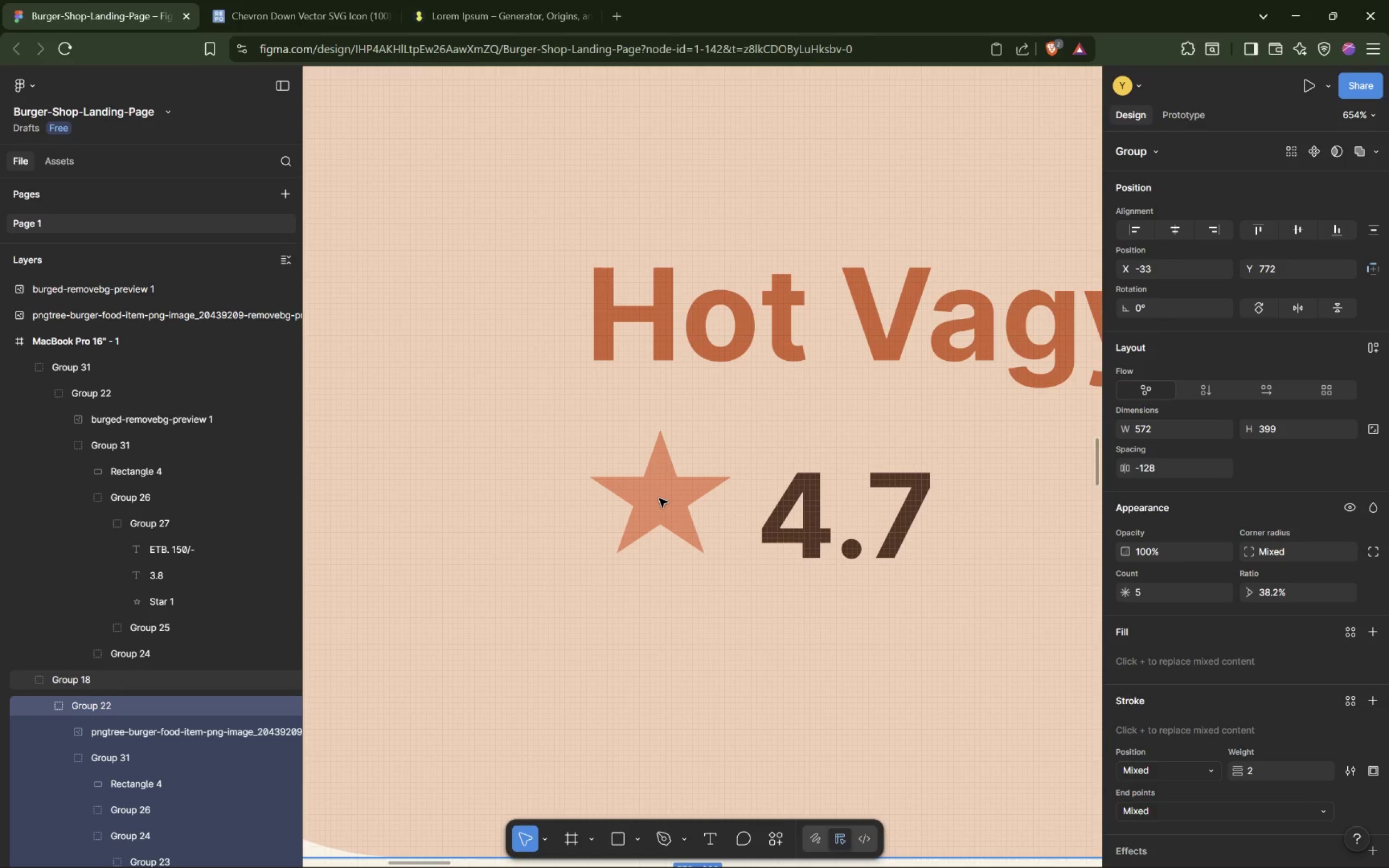 
triple_click([659, 499])
 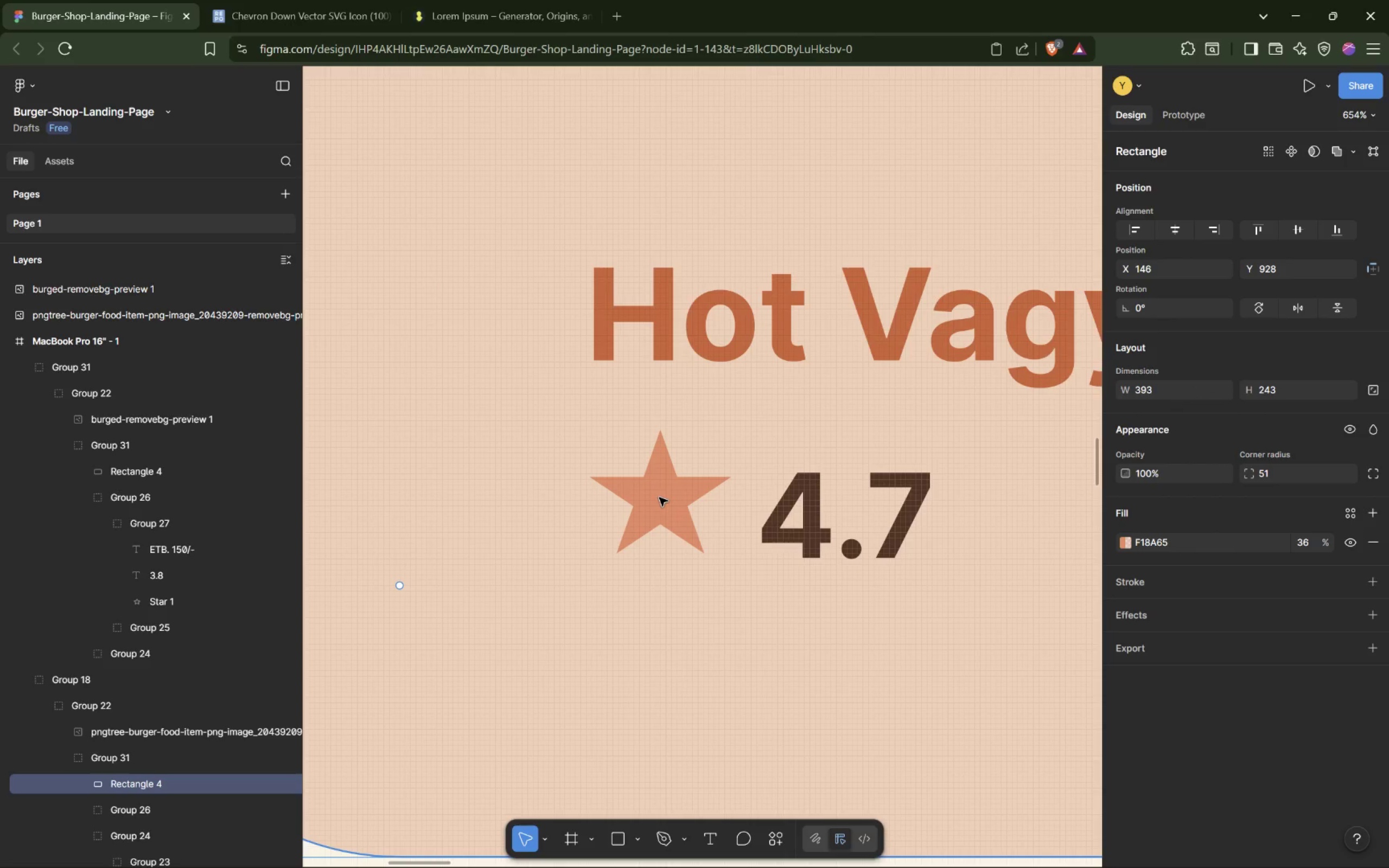 
double_click([659, 497])
 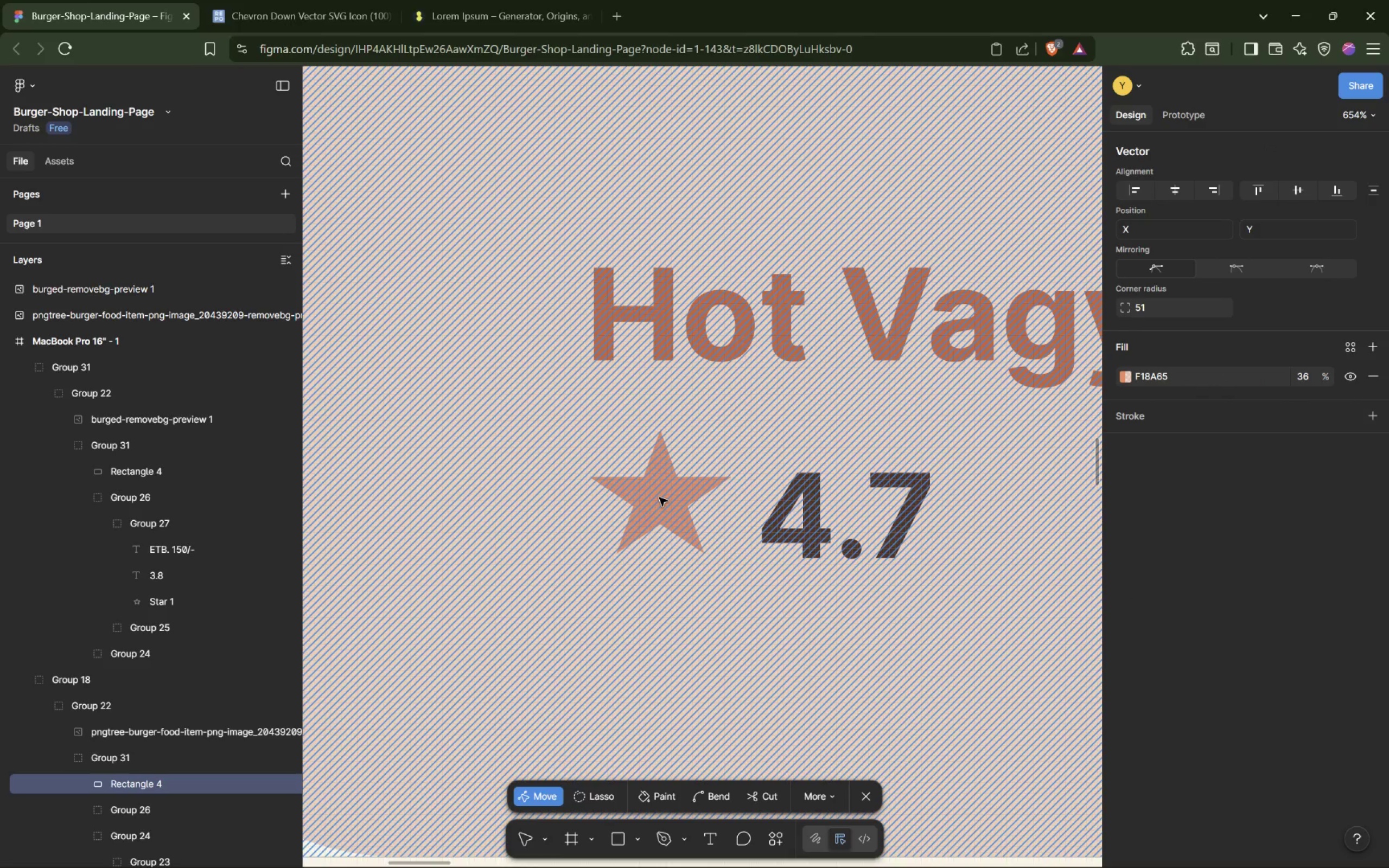 
double_click([659, 497])
 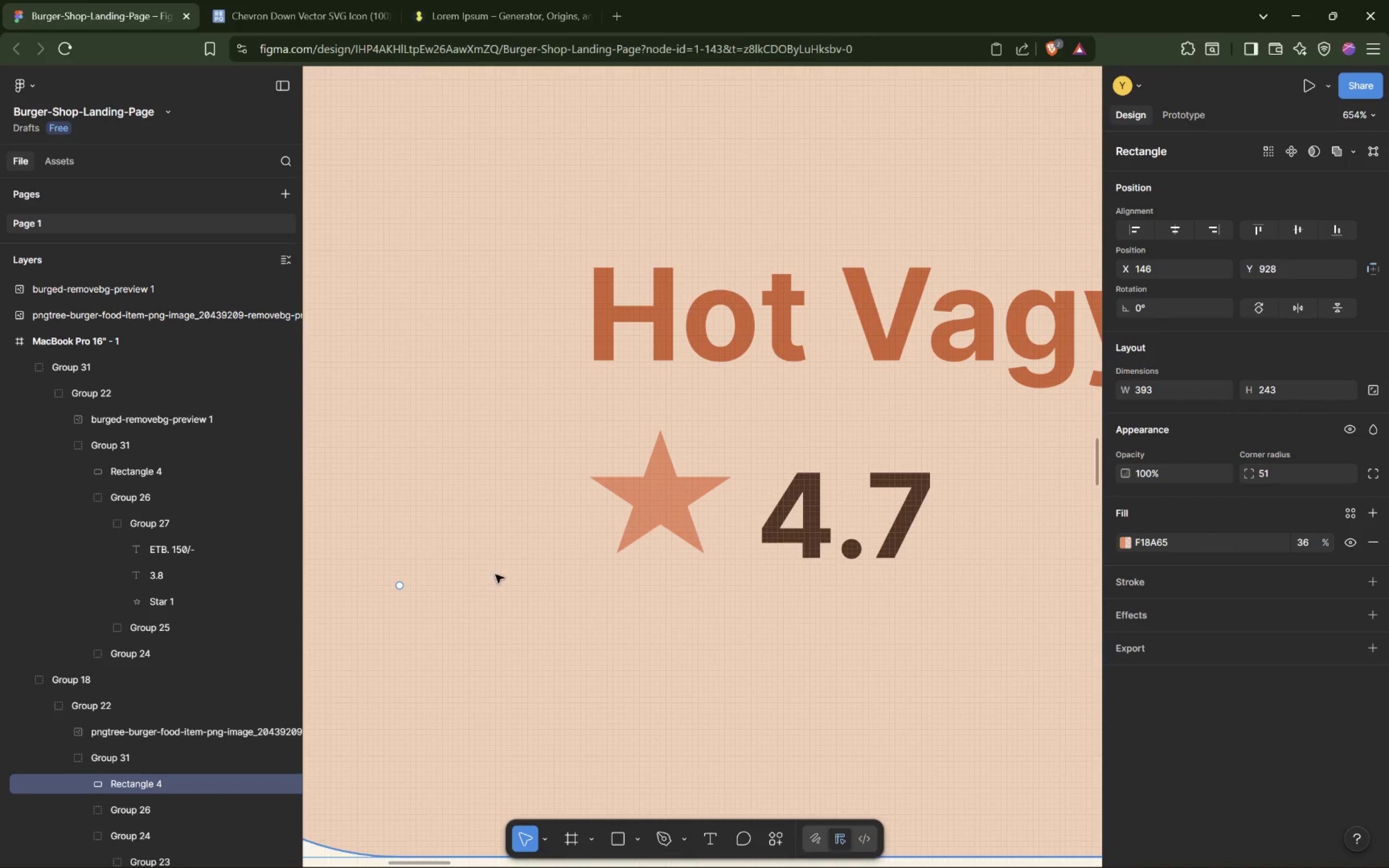 
scroll: coordinate [168, 700], scroll_direction: down, amount: 3.0
 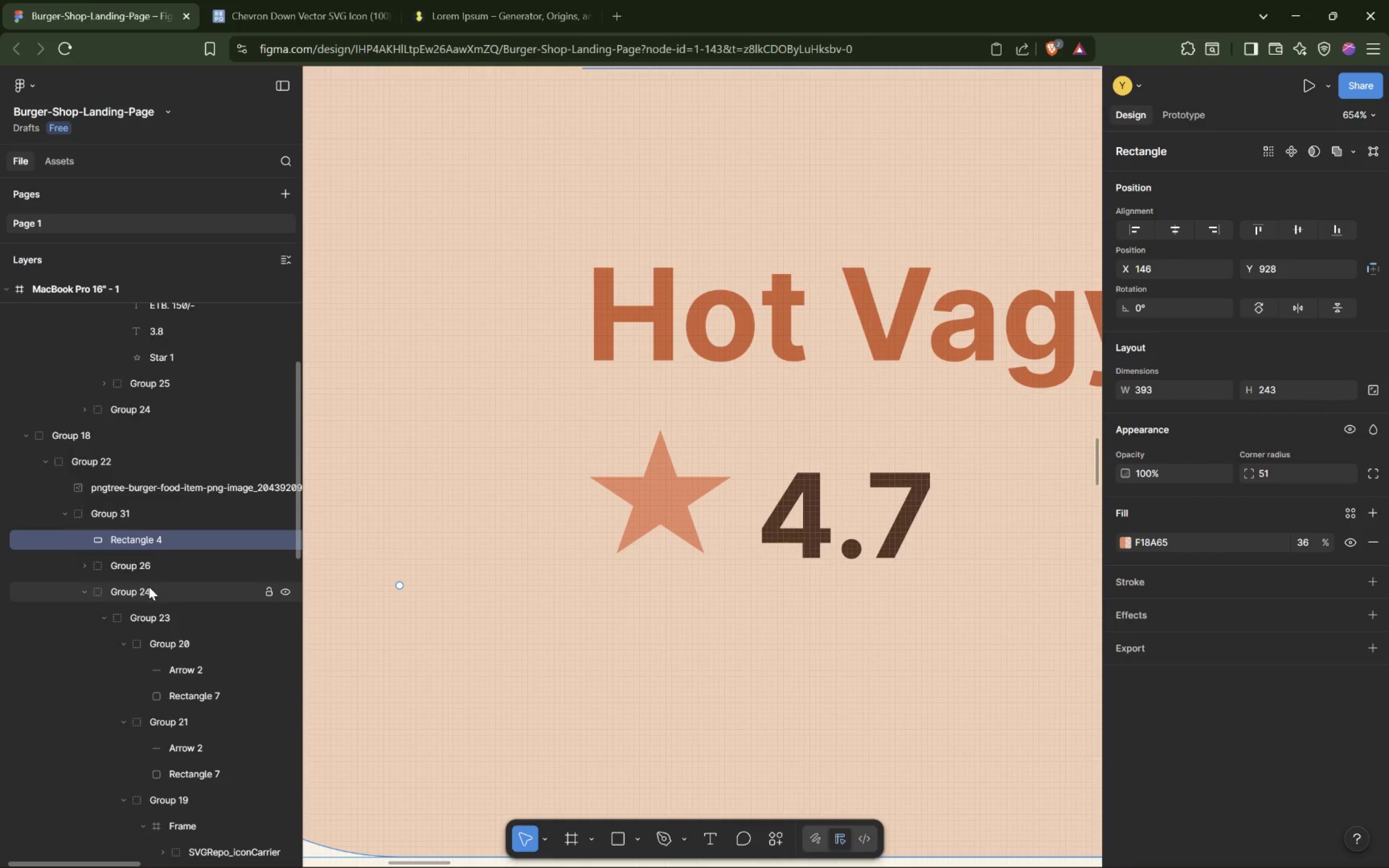 
wait(7.64)
 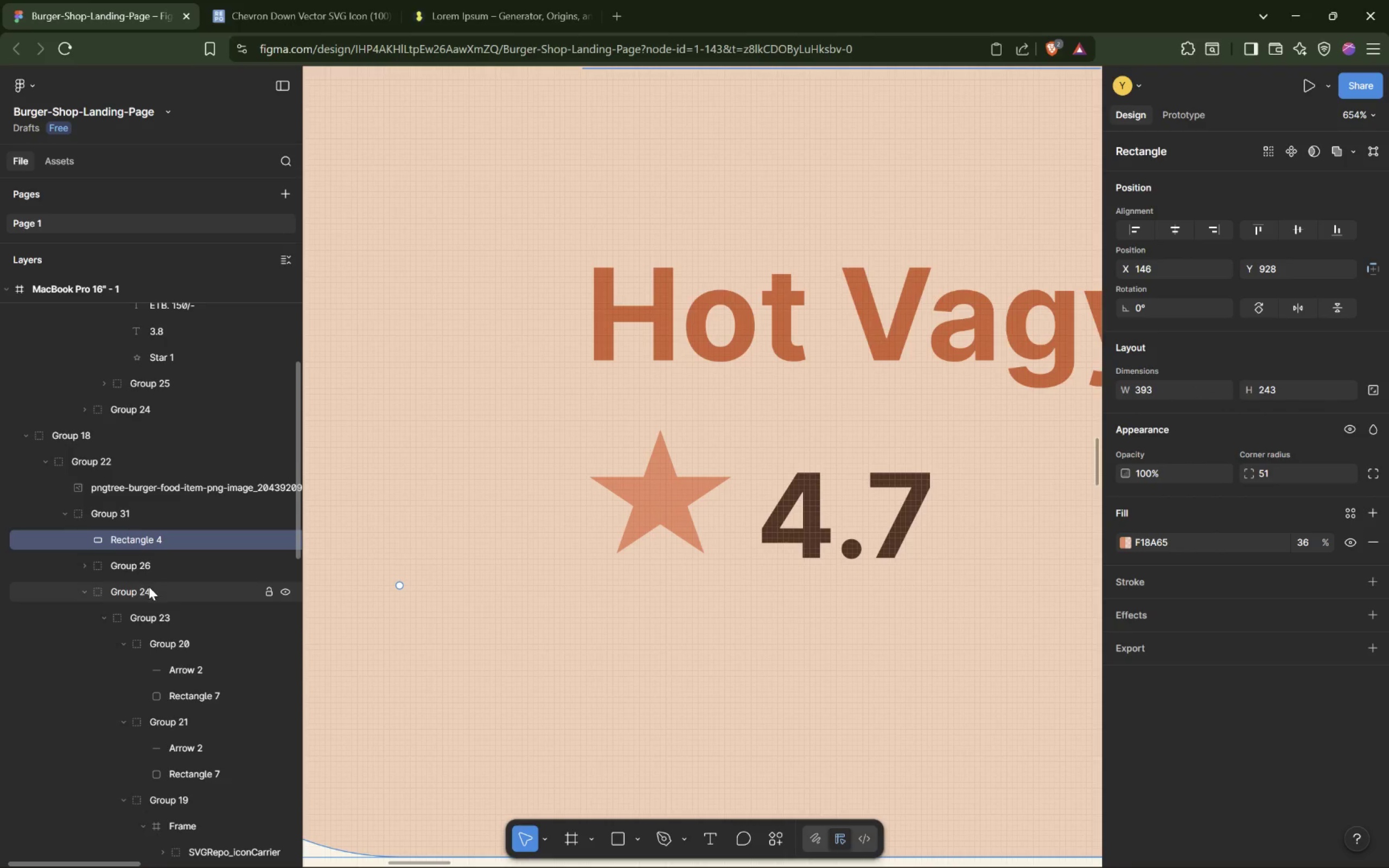 
left_click([84, 567])
 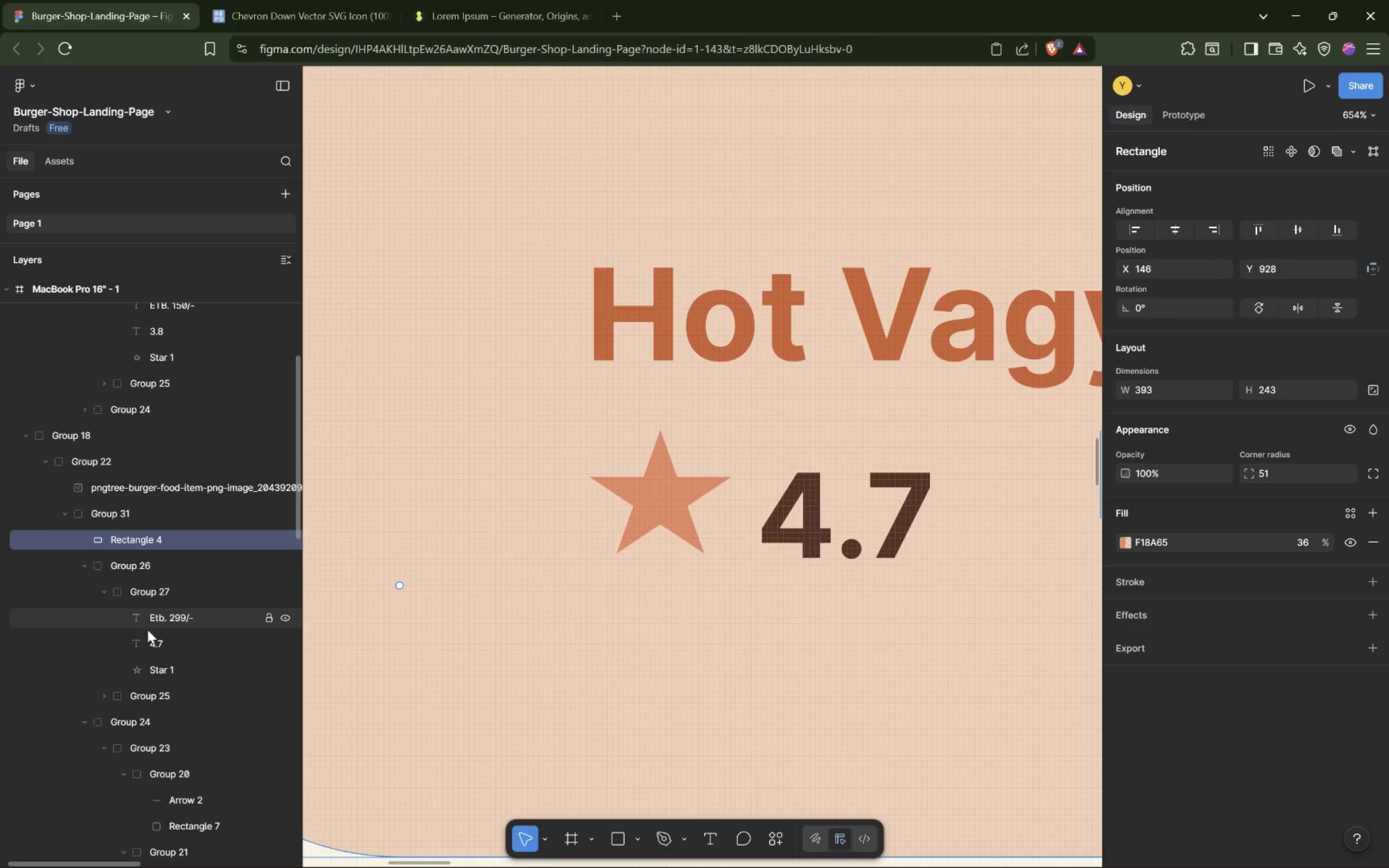 
left_click([164, 667])
 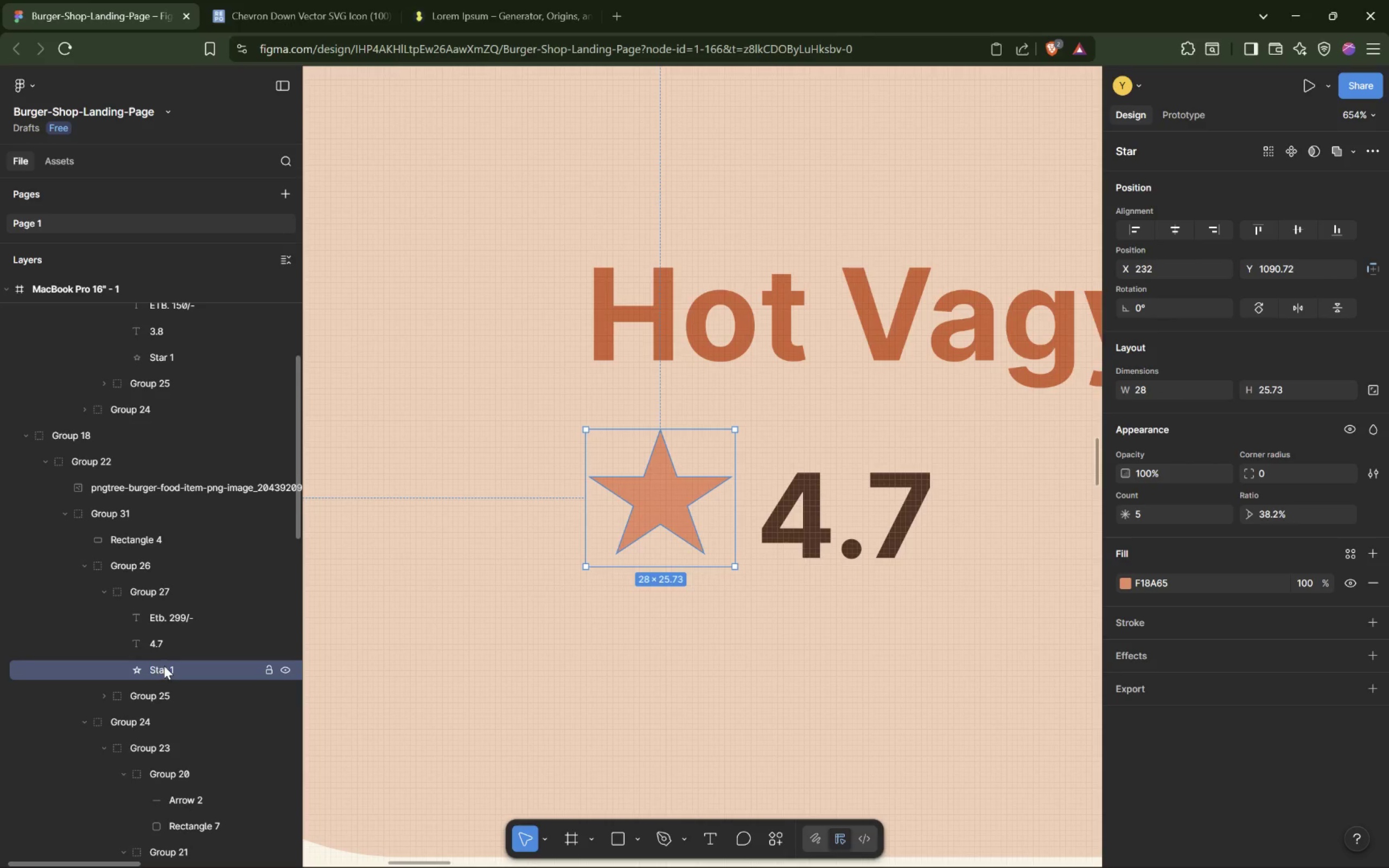 
right_click([164, 665])
 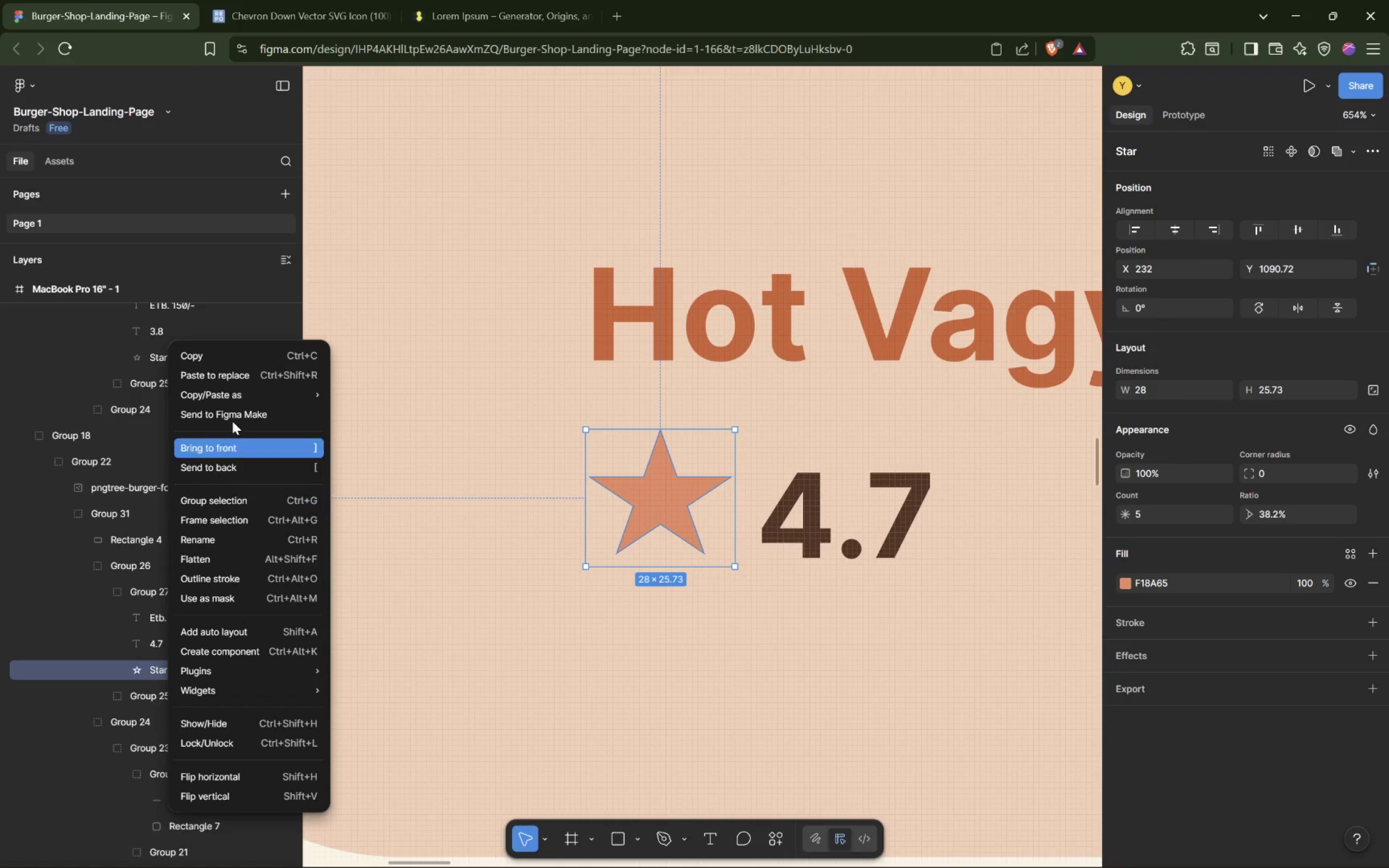 
left_click([245, 373])
 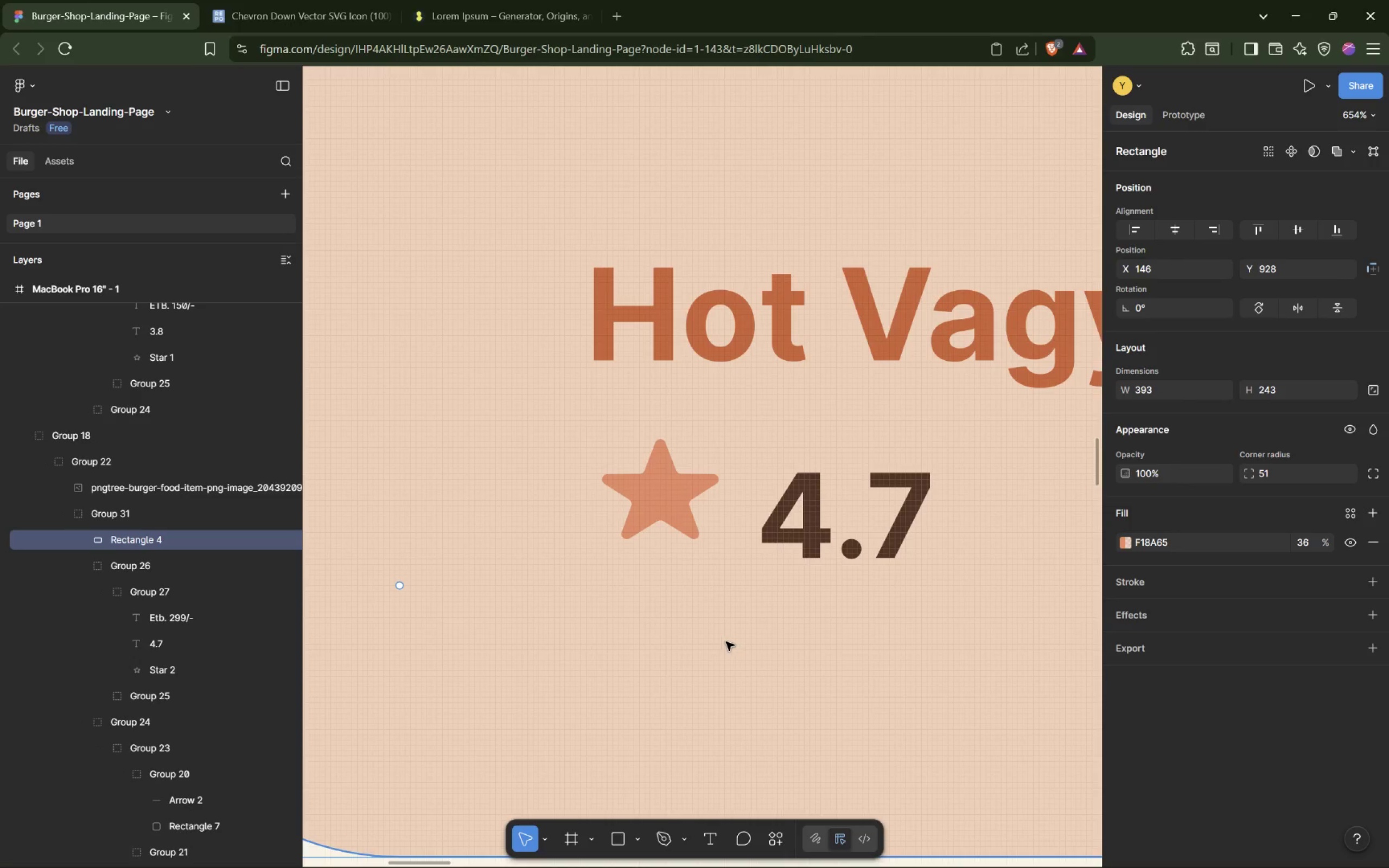 
scroll: coordinate [723, 642], scroll_direction: up, amount: 7.0
 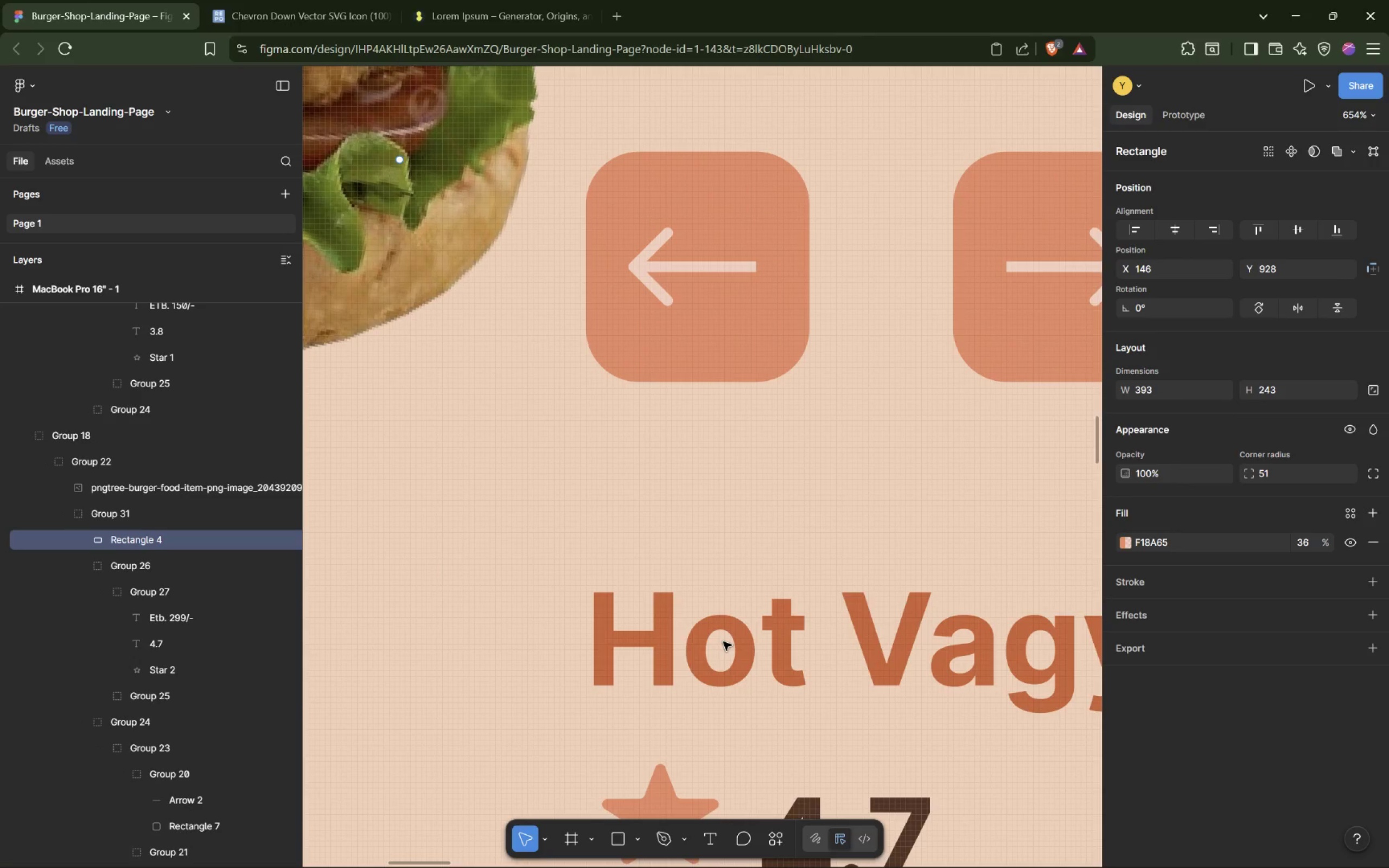 
hold_key(key=ControlLeft, duration=1.52)
scroll: coordinate [723, 642], scroll_direction: down, amount: 7.0
 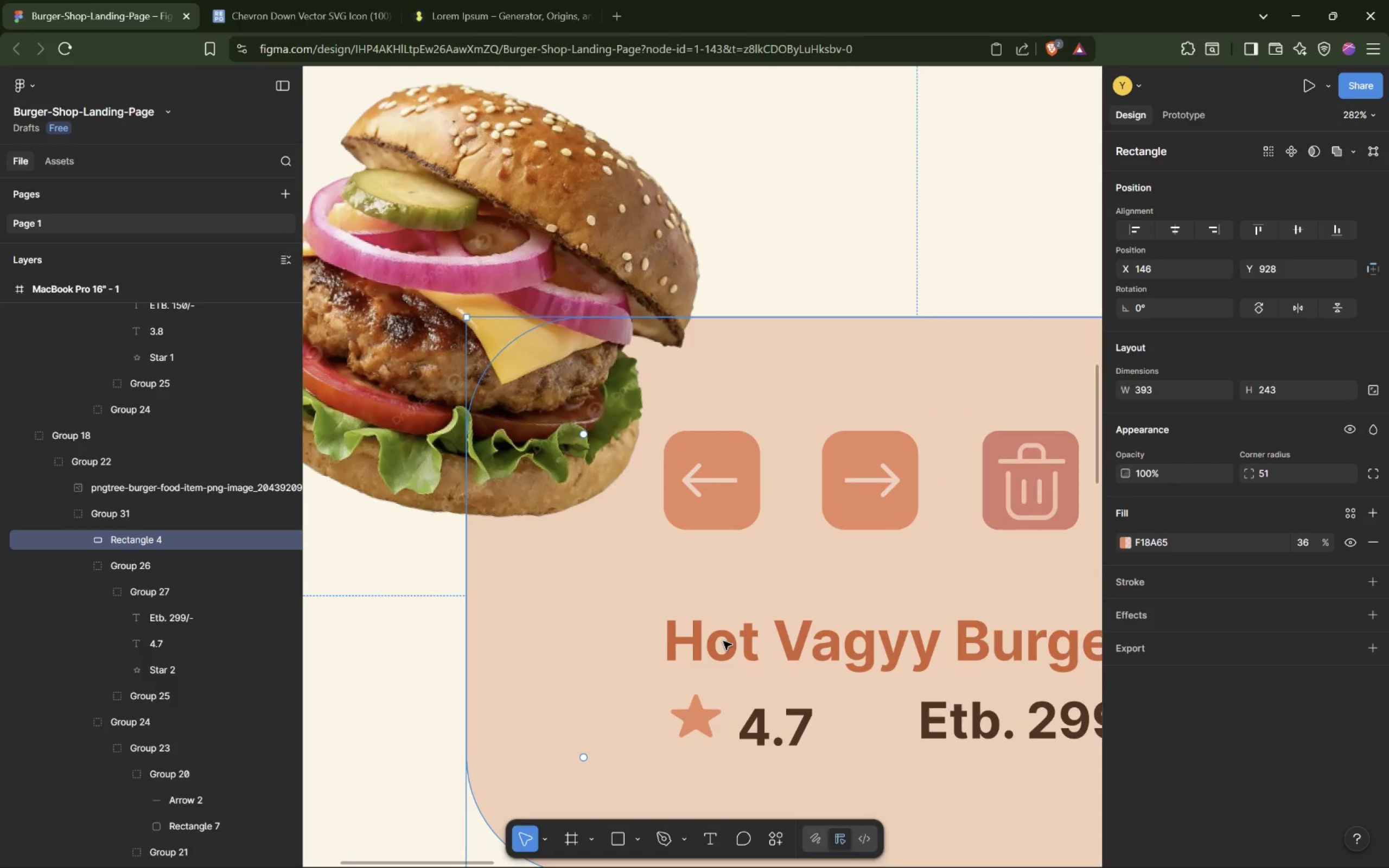 
hold_key(key=ControlLeft, duration=0.64)
 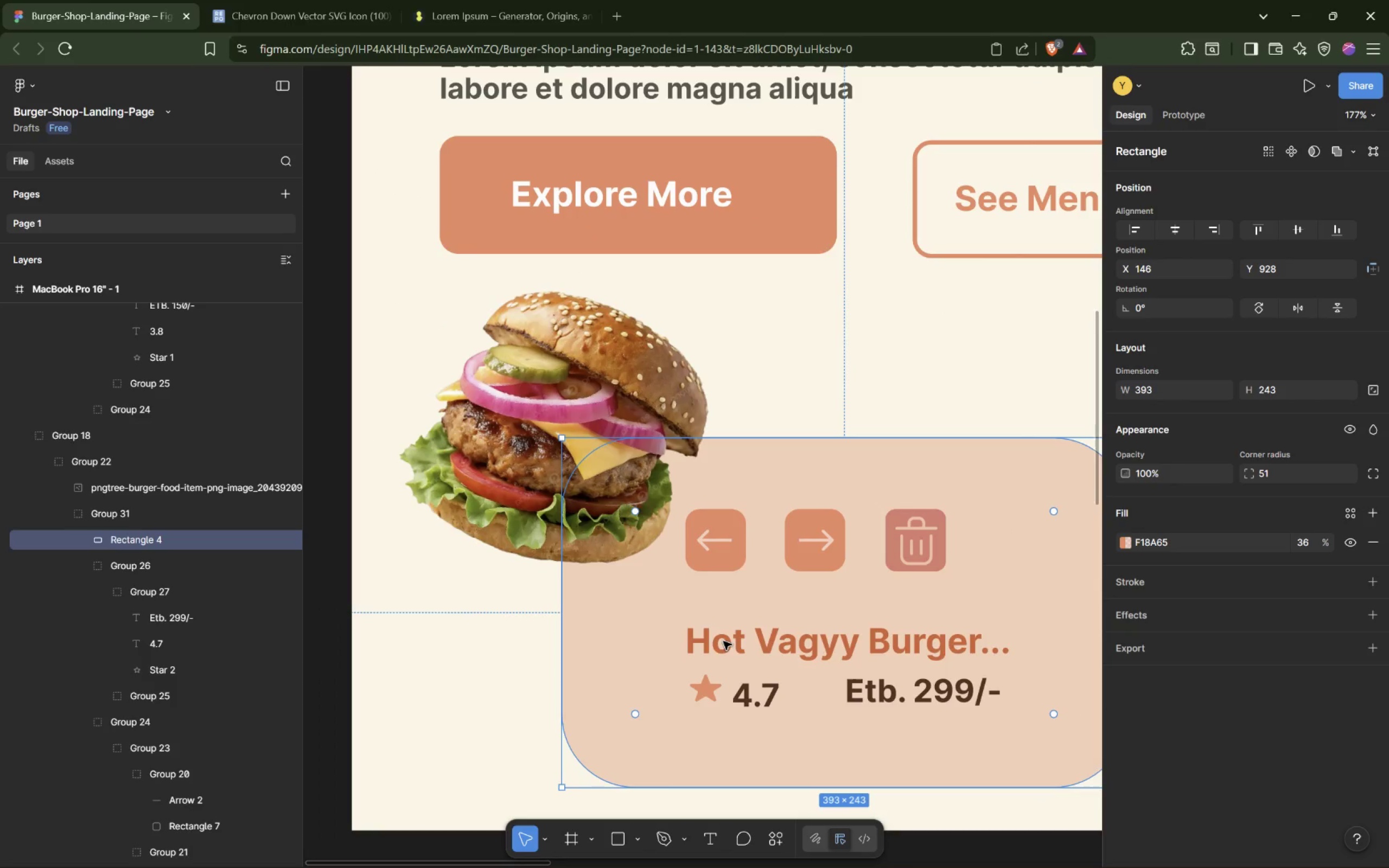 
scroll: coordinate [723, 641], scroll_direction: down, amount: 7.0
 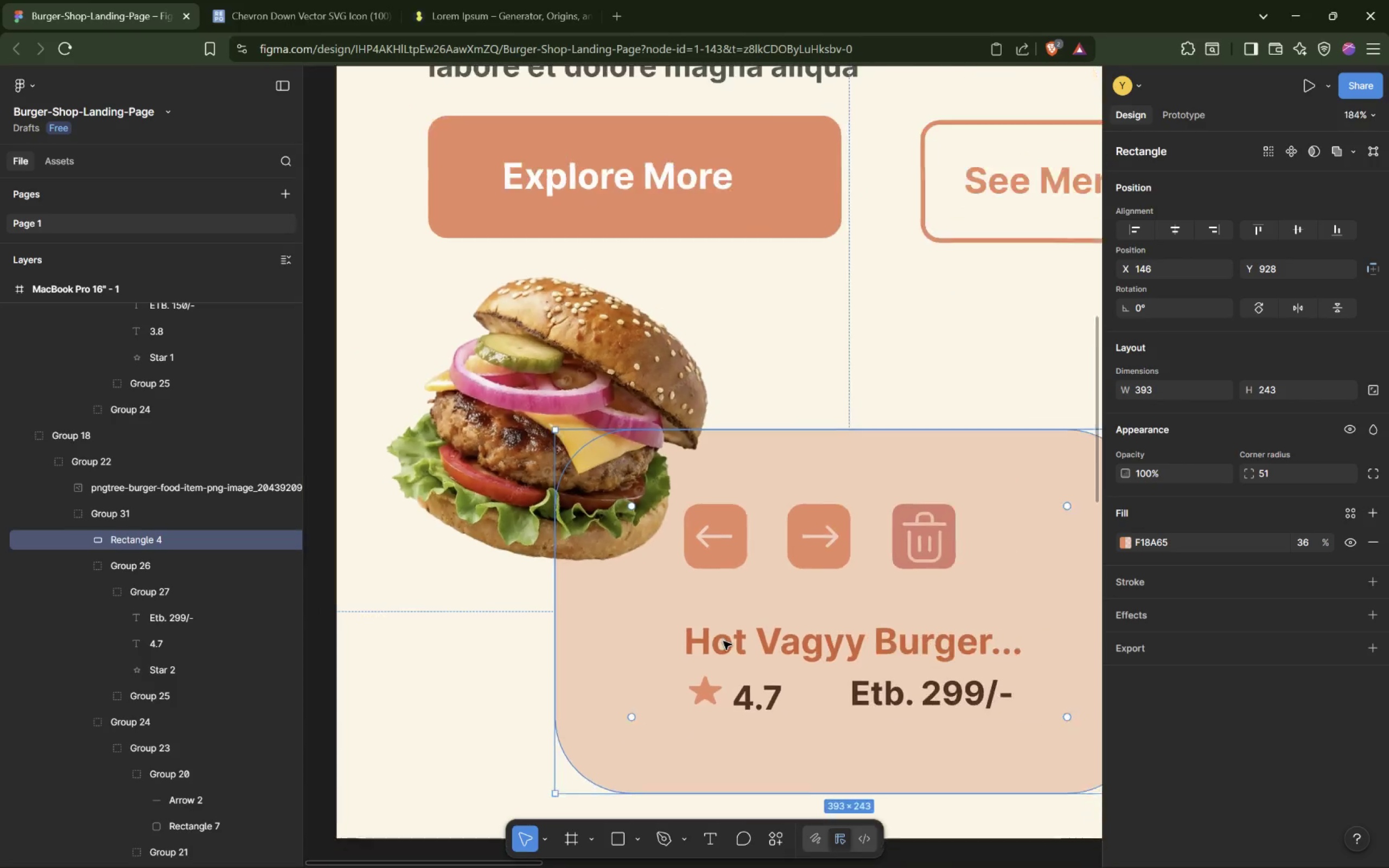 
hold_key(key=ShiftLeft, duration=1.53)
scroll: coordinate [723, 641], scroll_direction: down, amount: 13.0
 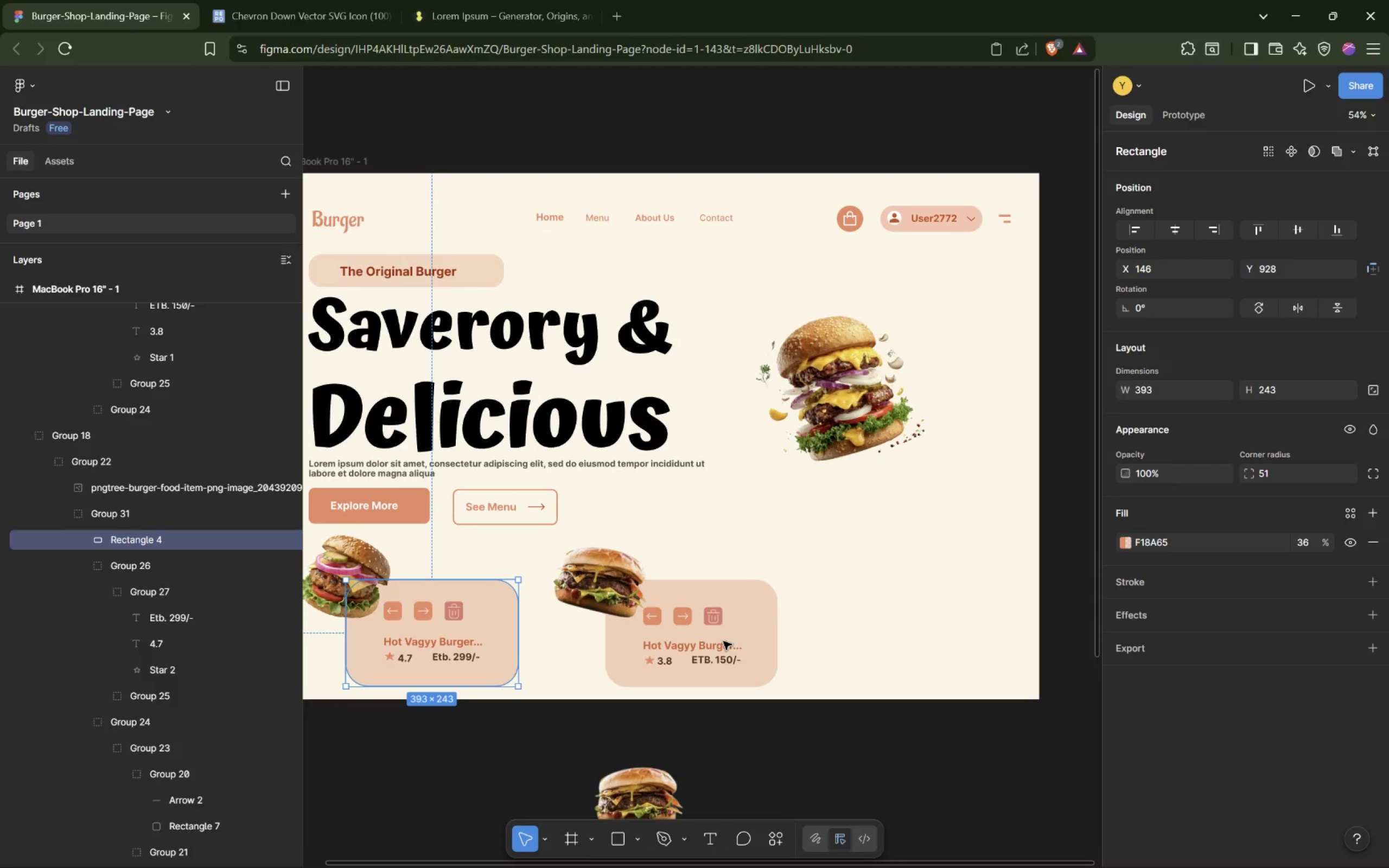 
hold_key(key=ShiftLeft, duration=1.21)
 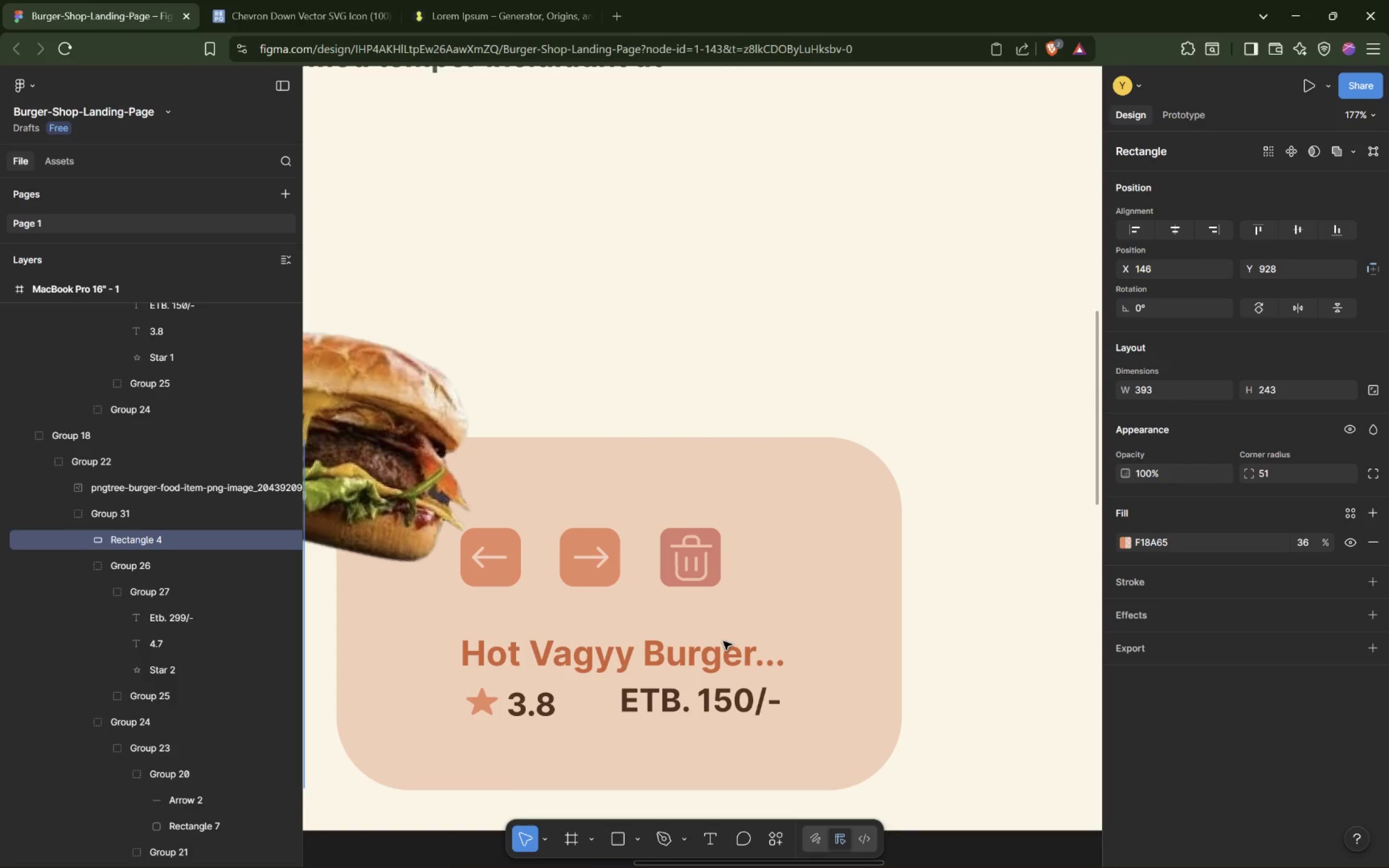 
hold_key(key=ControlLeft, duration=1.51)
 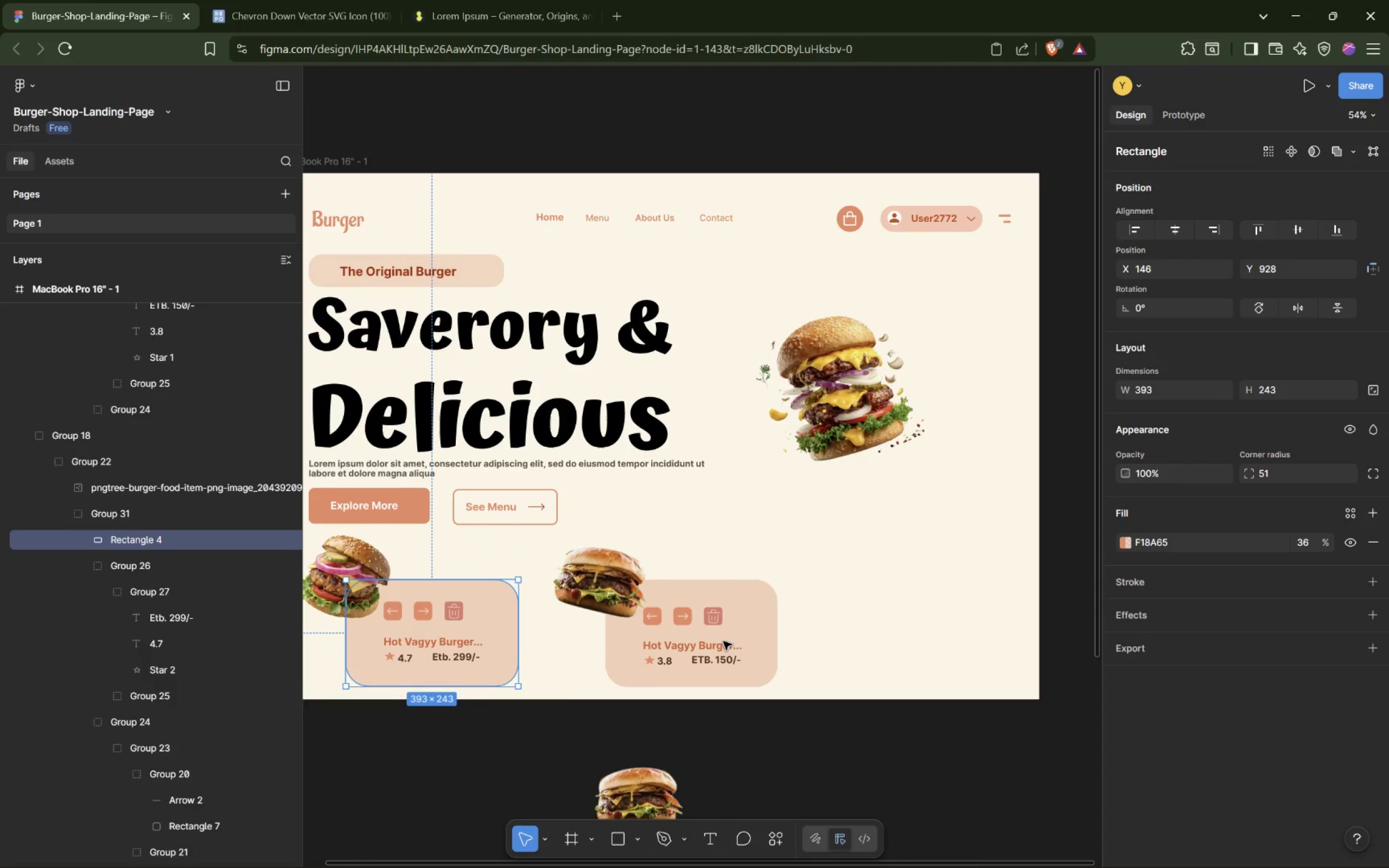 
hold_key(key=ControlLeft, duration=0.5)
scroll: coordinate [722, 641], scroll_direction: down, amount: 4.0
 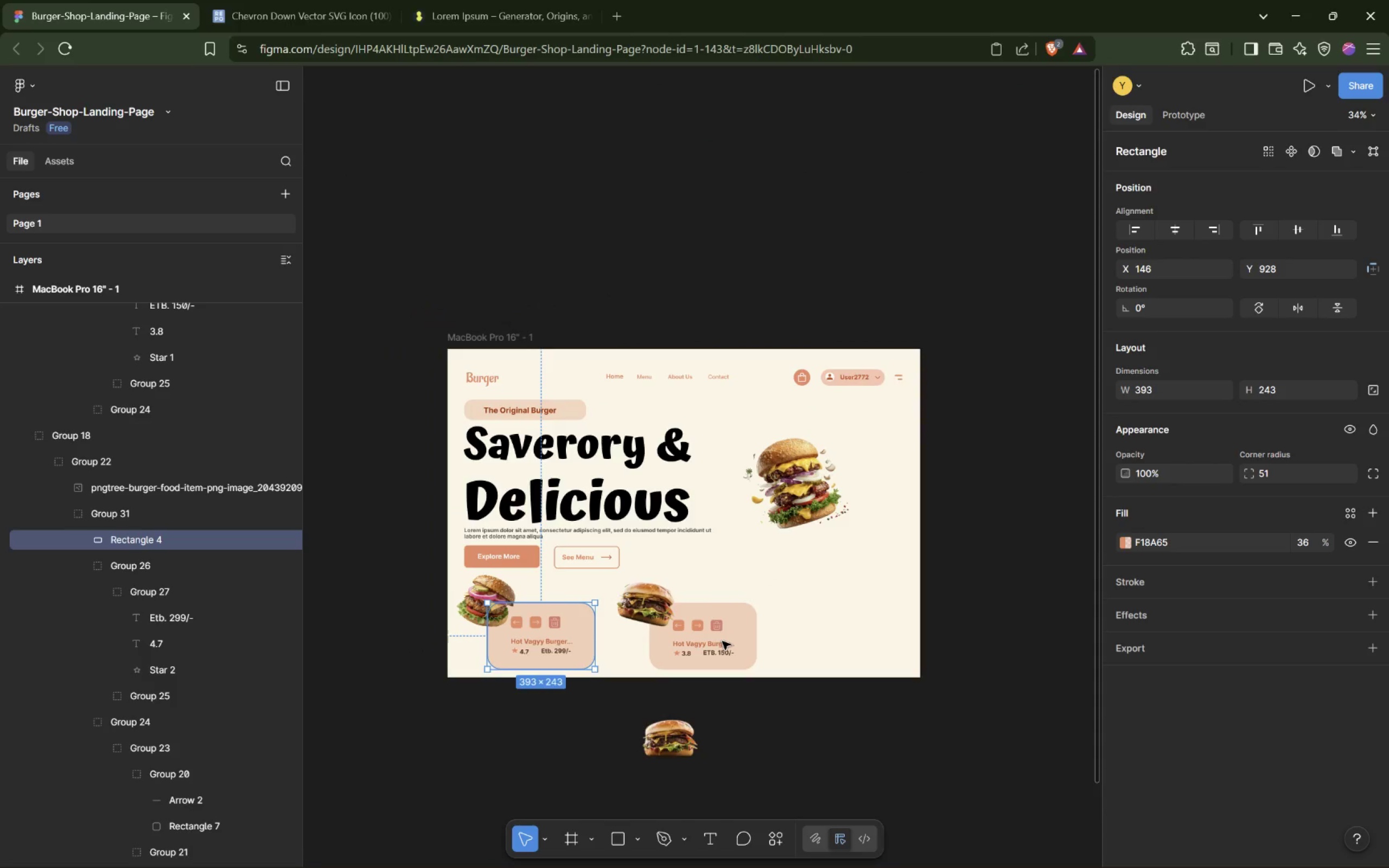 
hold_key(key=ShiftLeft, duration=0.75)
scroll: coordinate [722, 641], scroll_direction: up, amount: 4.0
 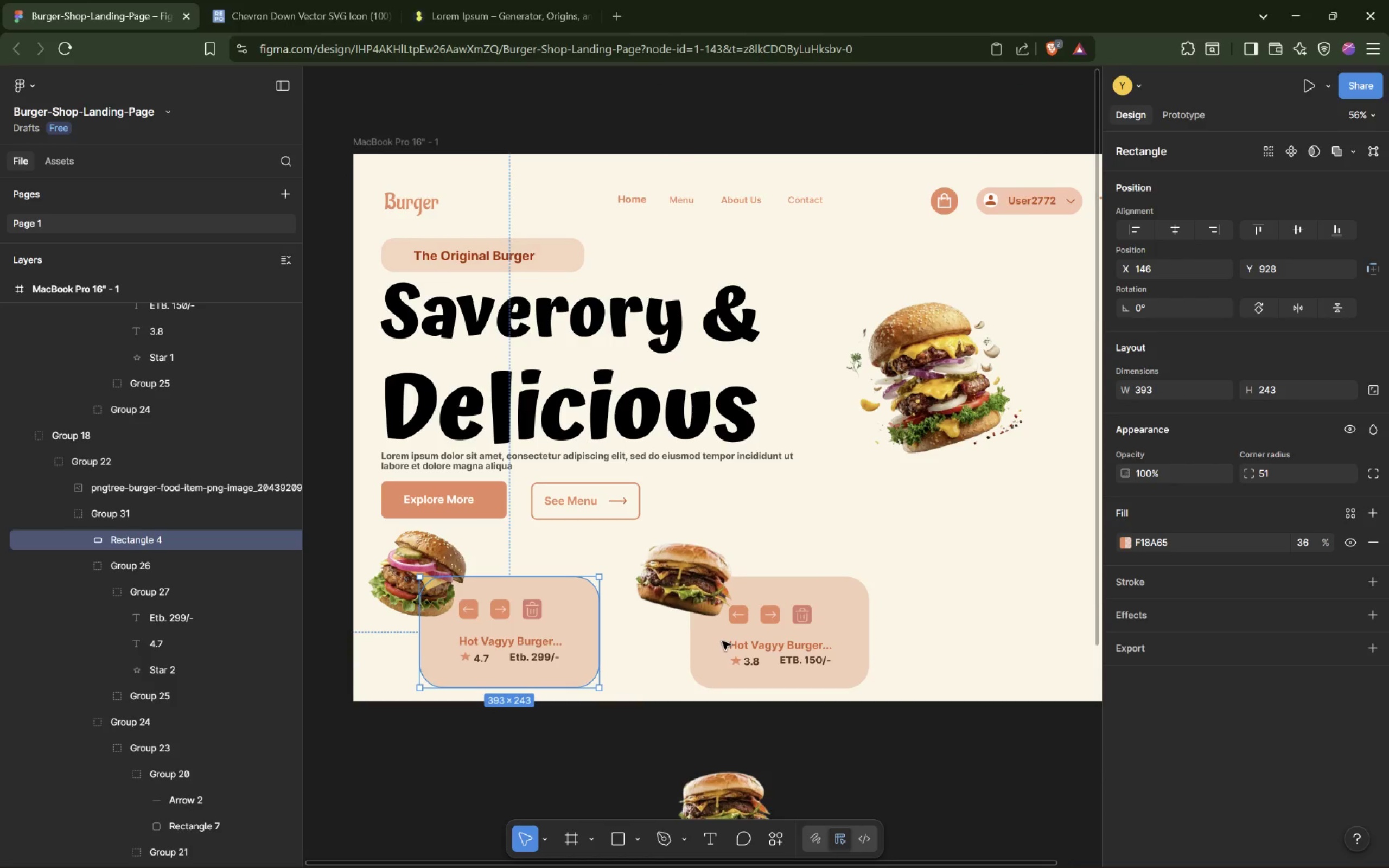 
hold_key(key=ControlLeft, duration=1.52)
 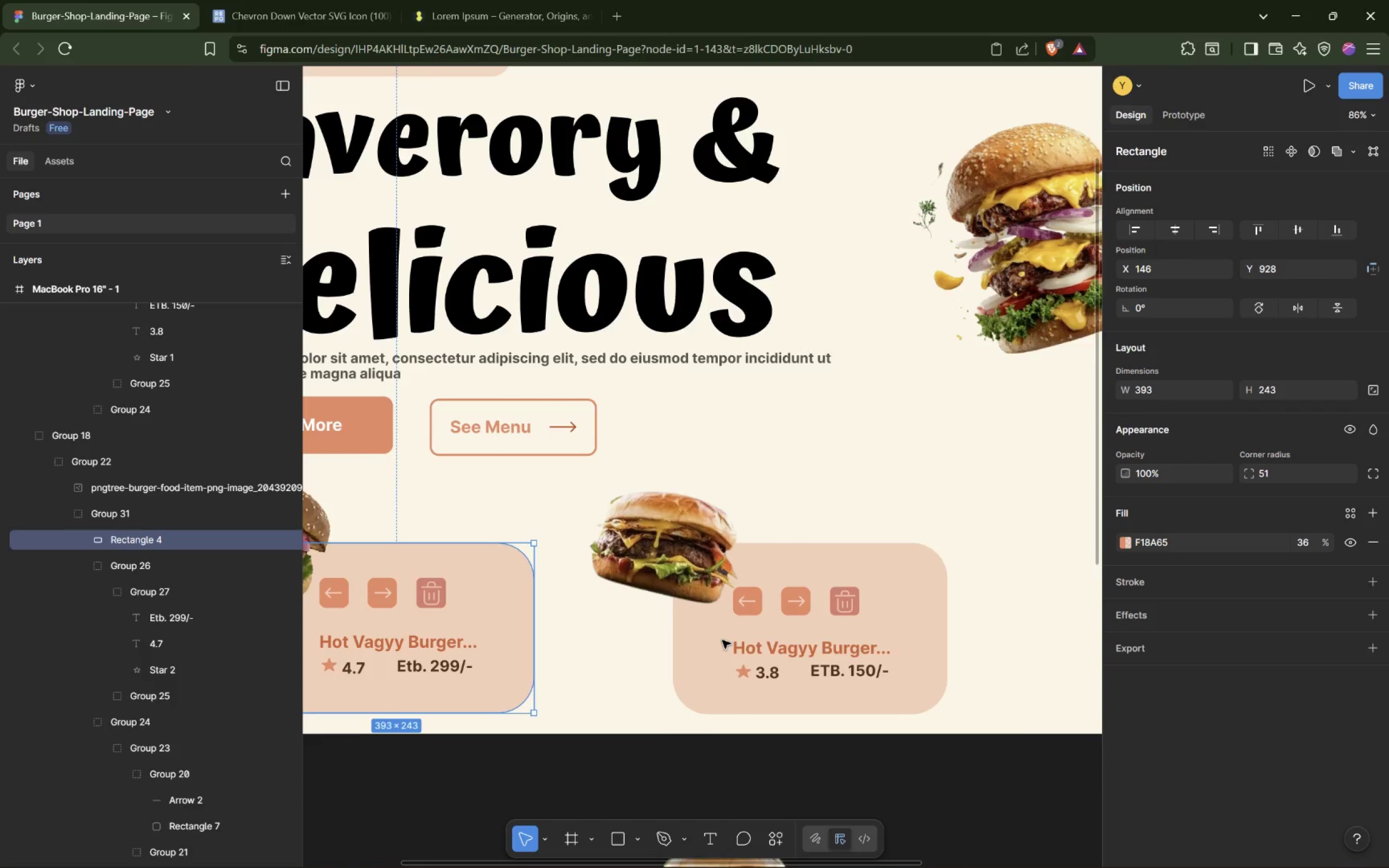 
hold_key(key=ControlLeft, duration=1.37)
 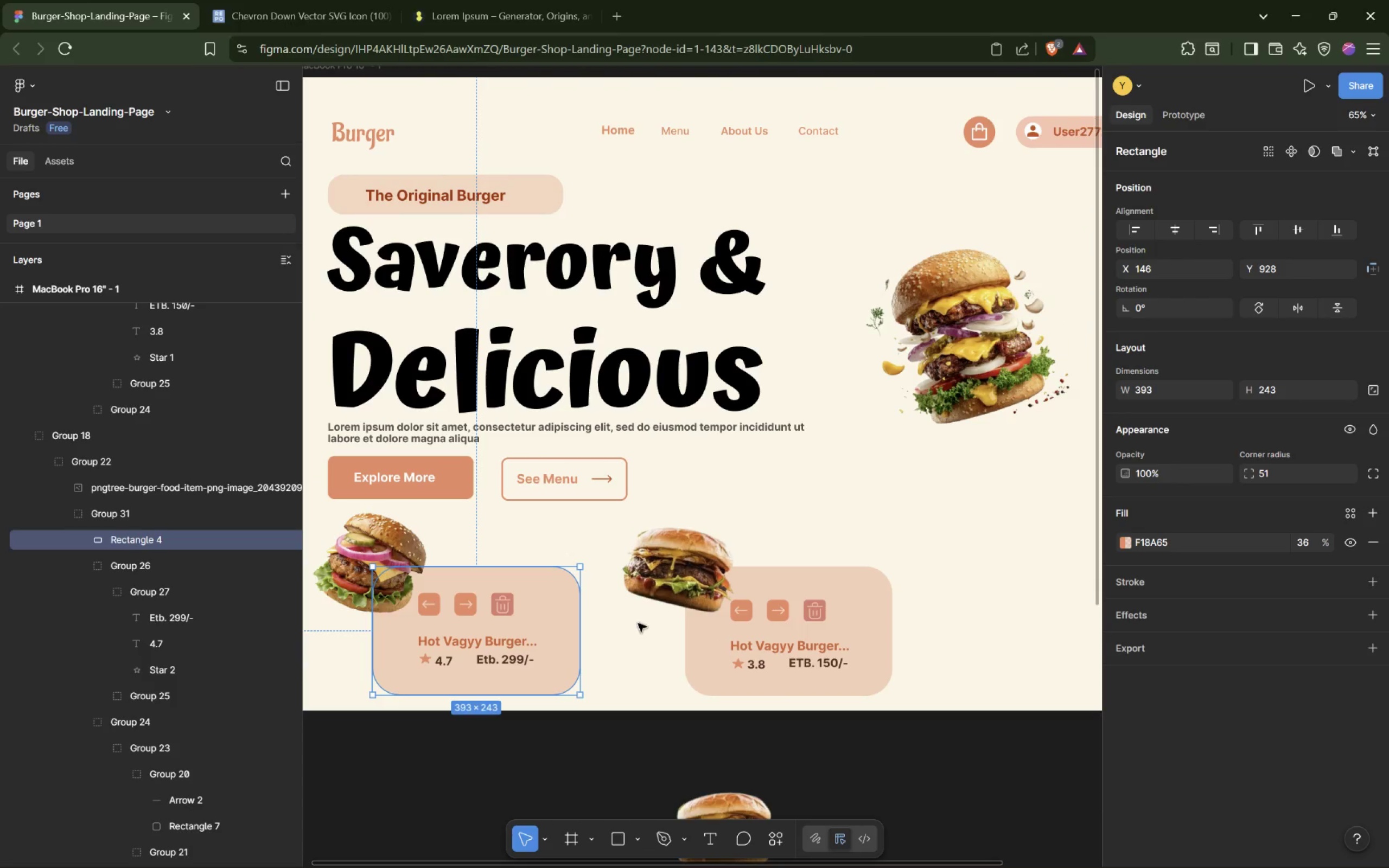 
scroll: coordinate [722, 640], scroll_direction: up, amount: 6.0
 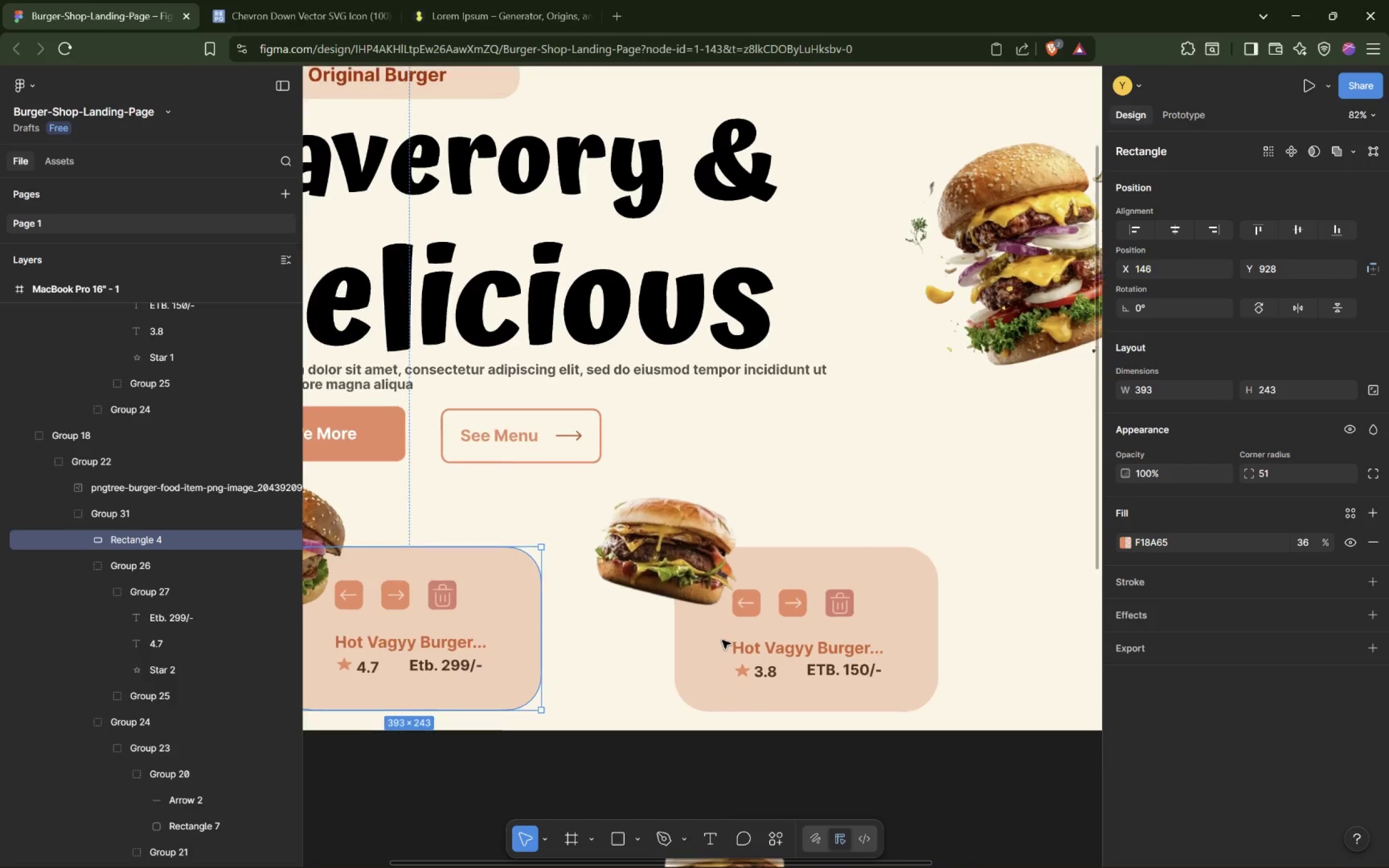 
scroll: coordinate [722, 640], scroll_direction: down, amount: 4.0
 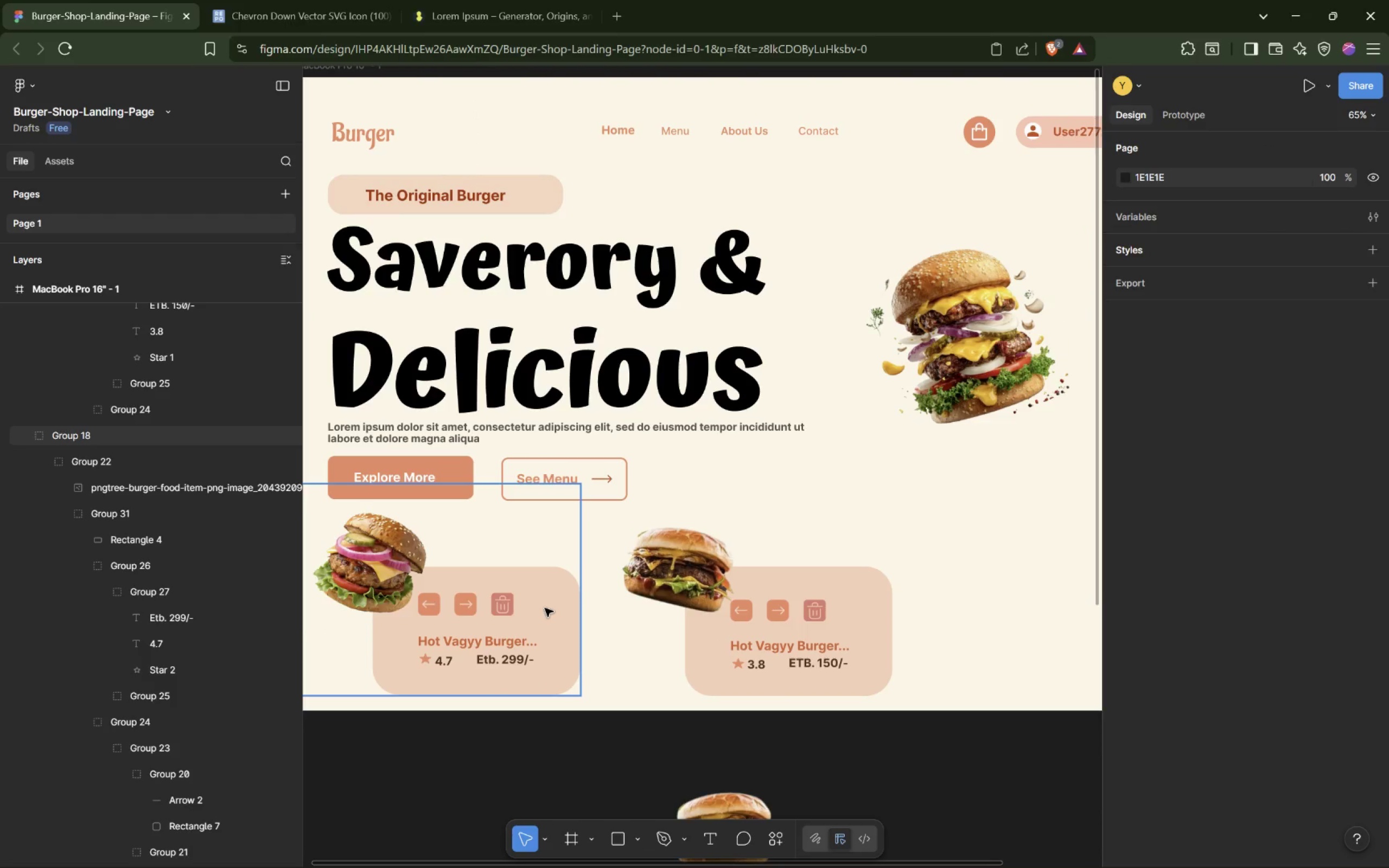 
wait(5.32)
 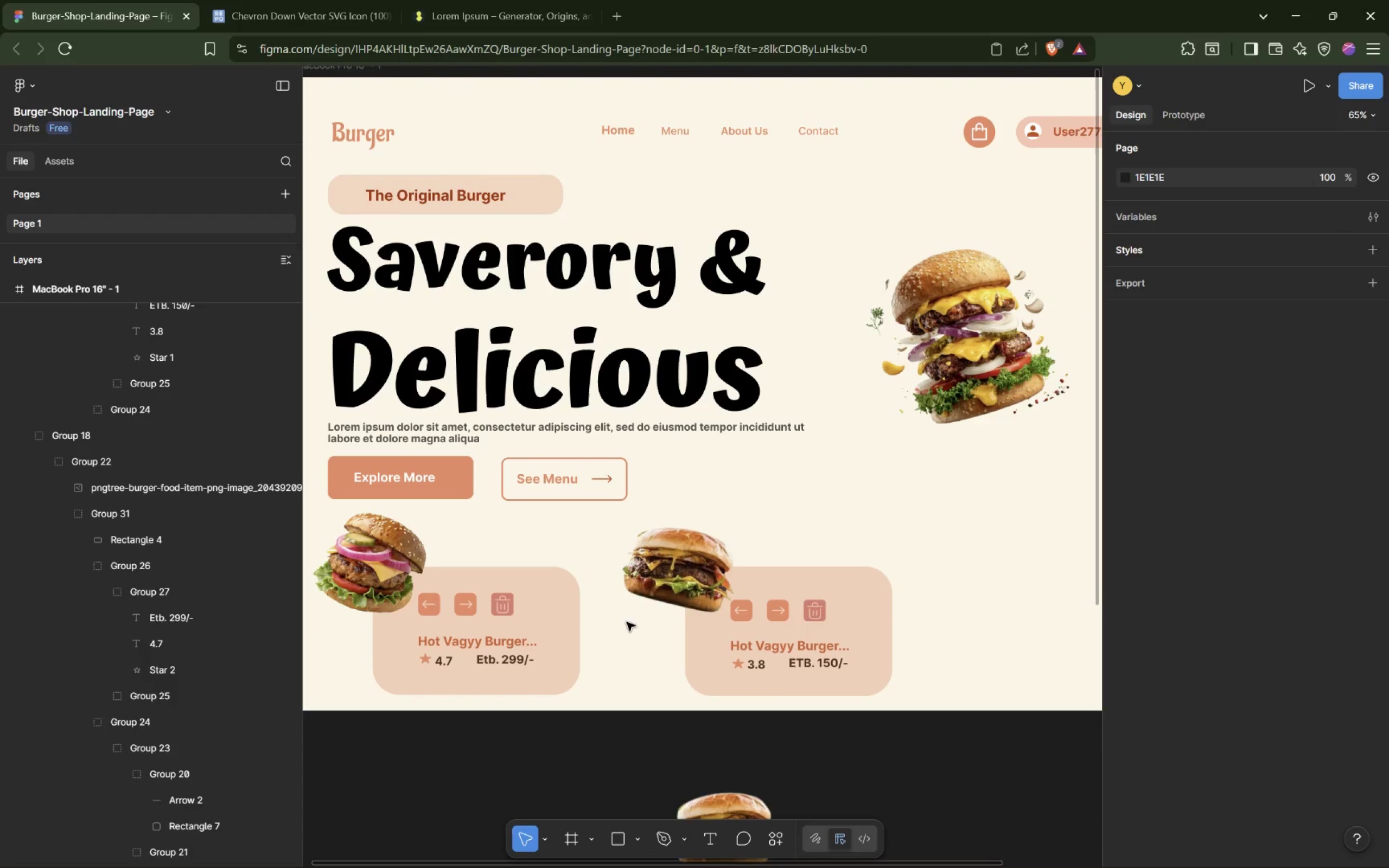 
key(Alt+Tab)
 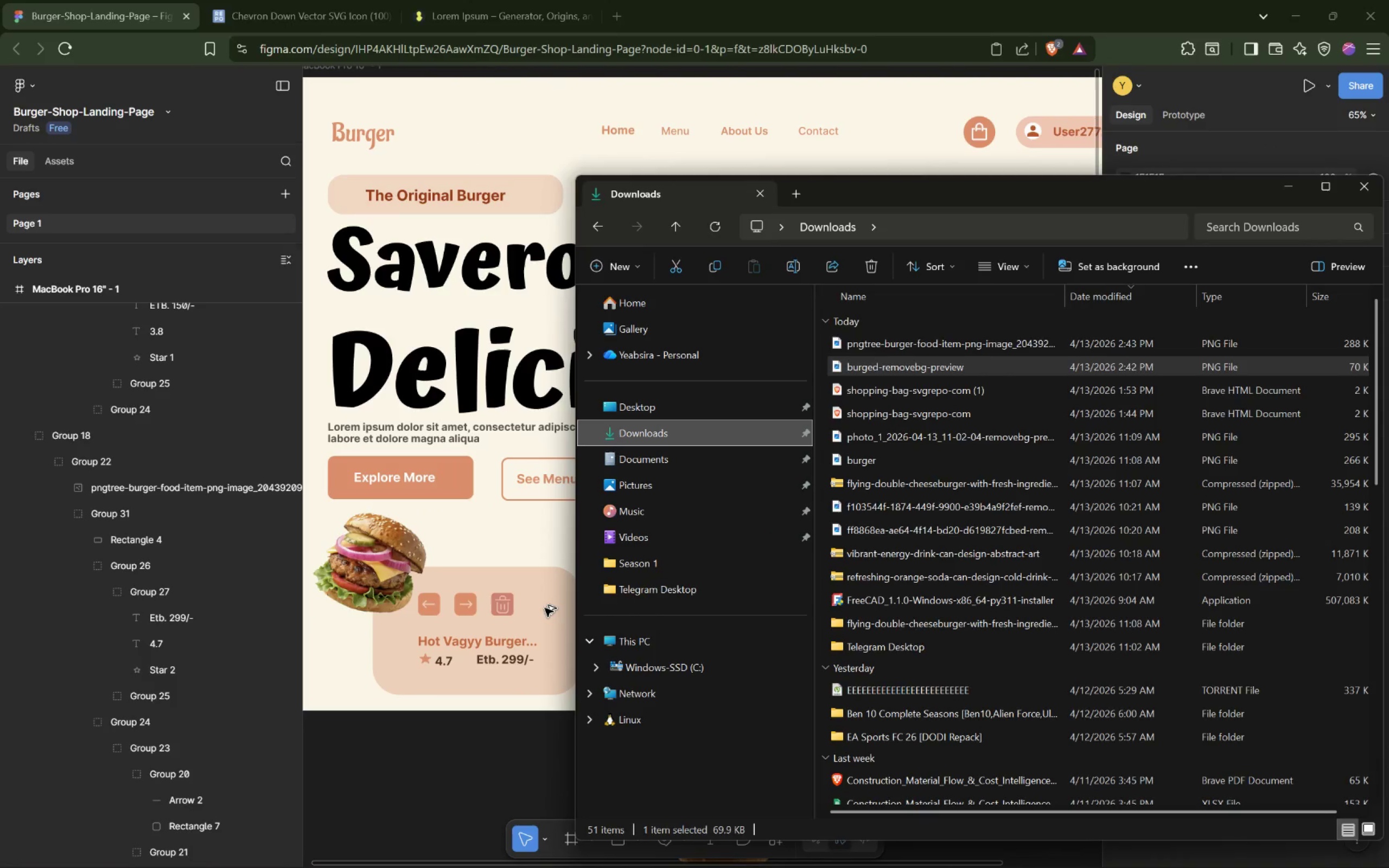 
key(Alt+Tab)
 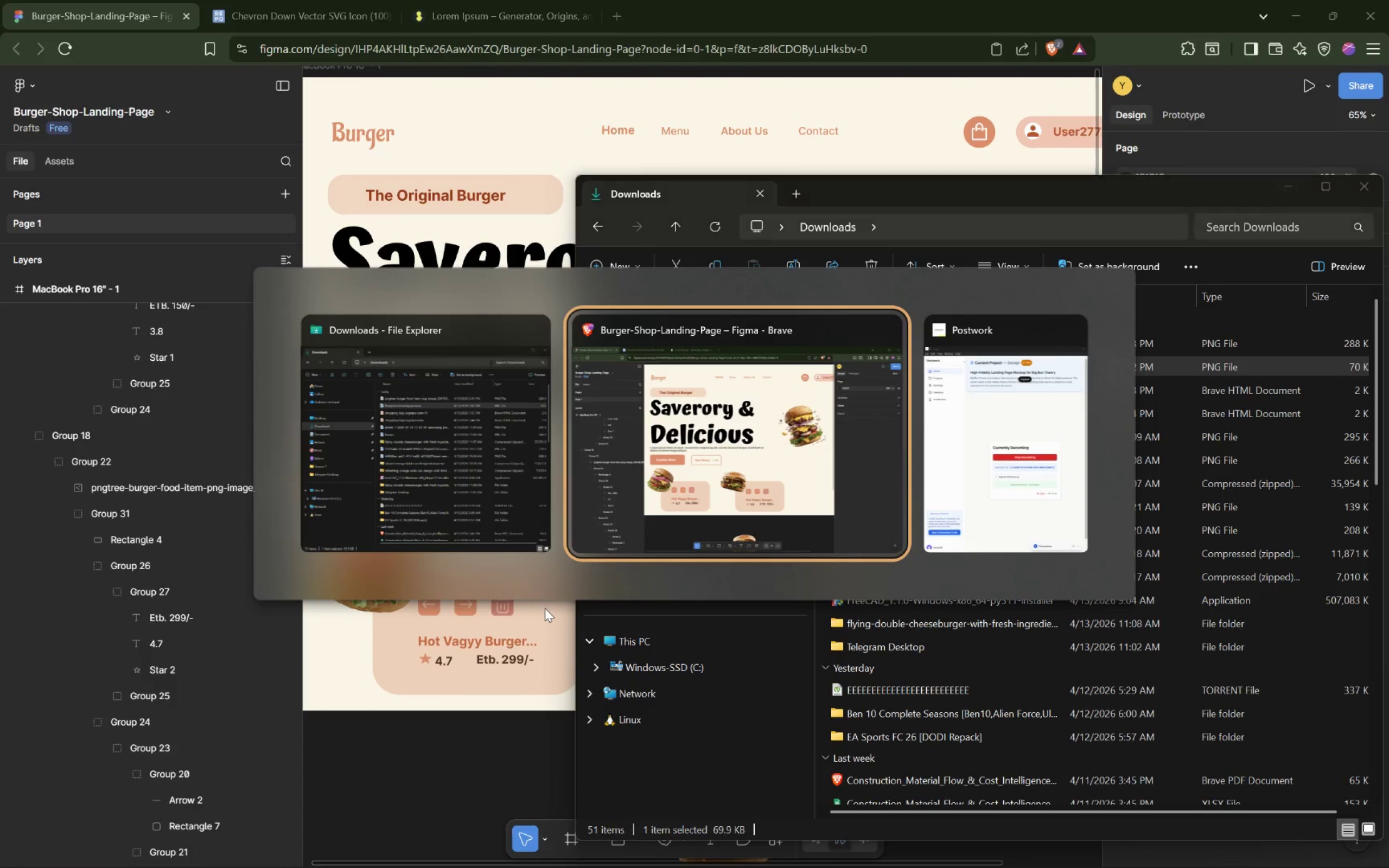 
key(Alt+Tab)